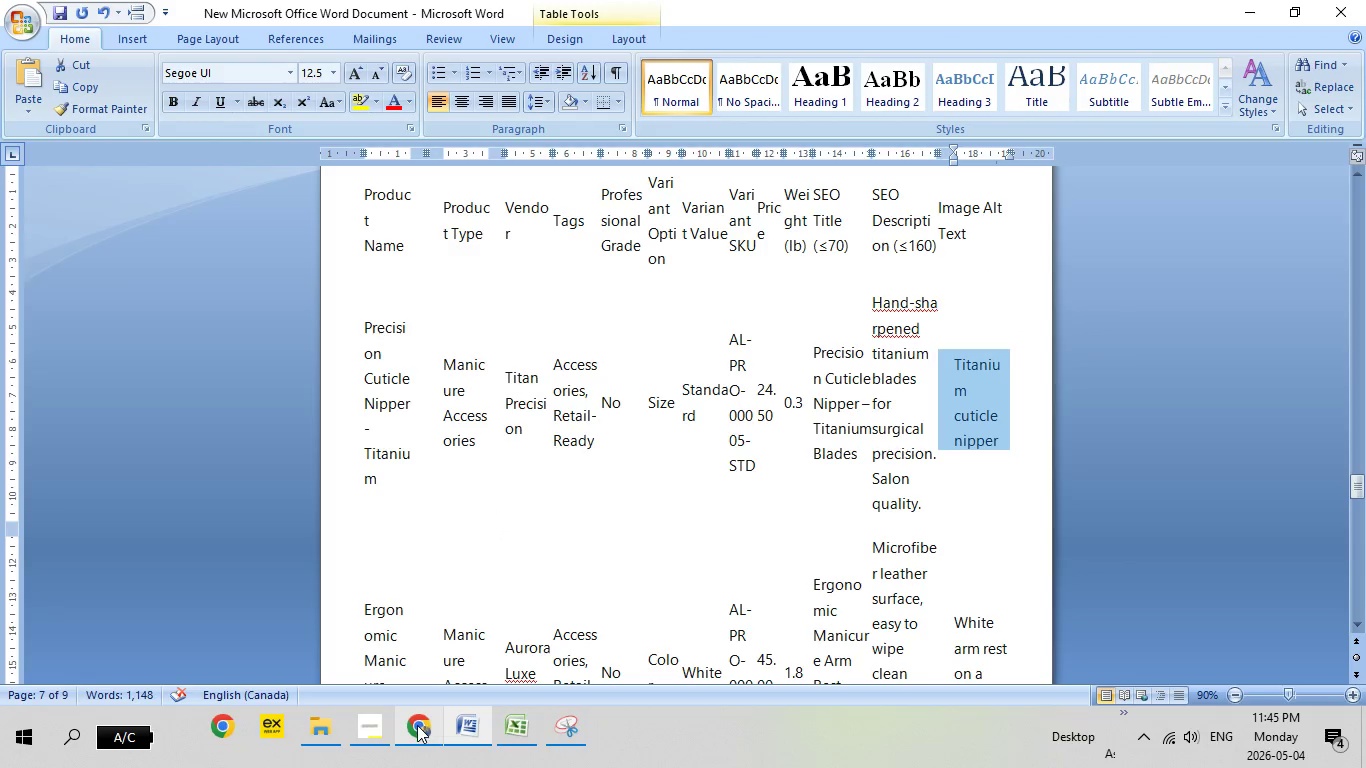 
left_click([417, 725])
 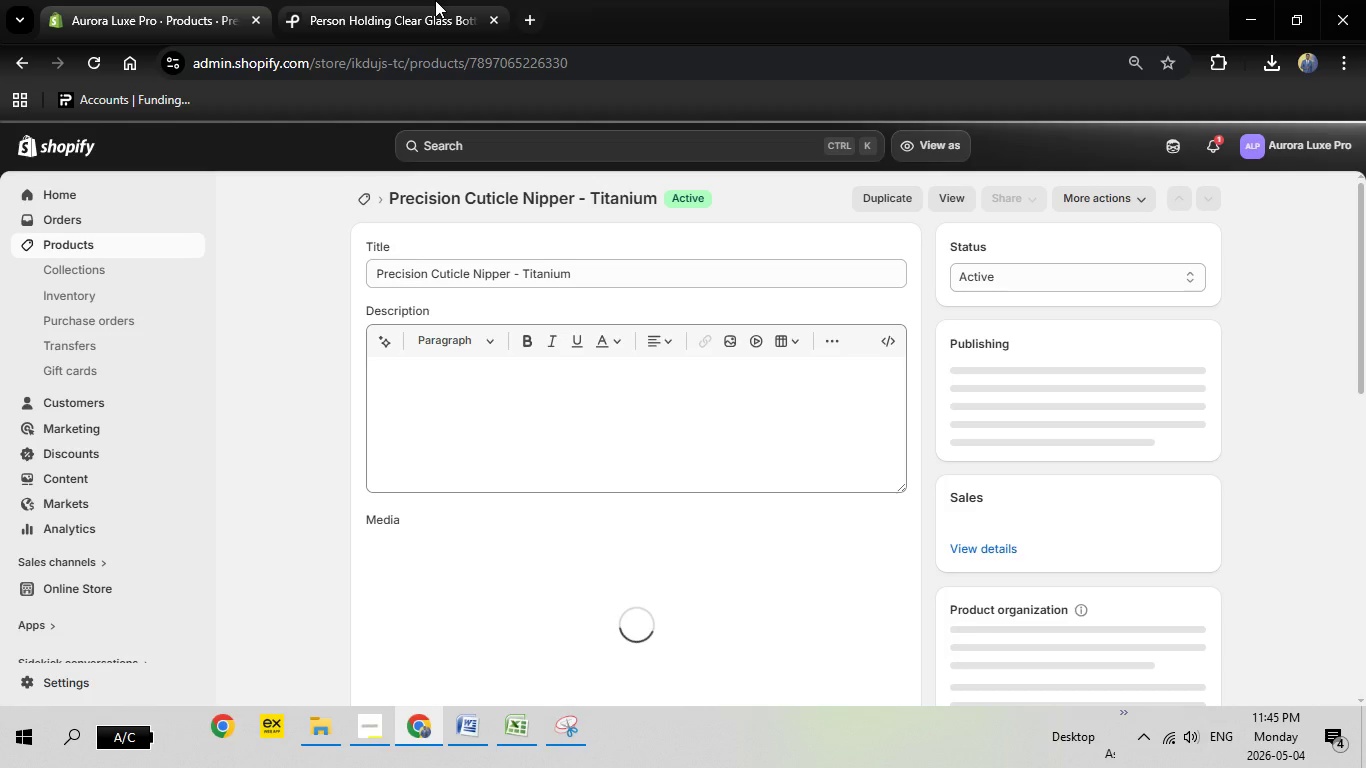 
left_click([435, 0])
 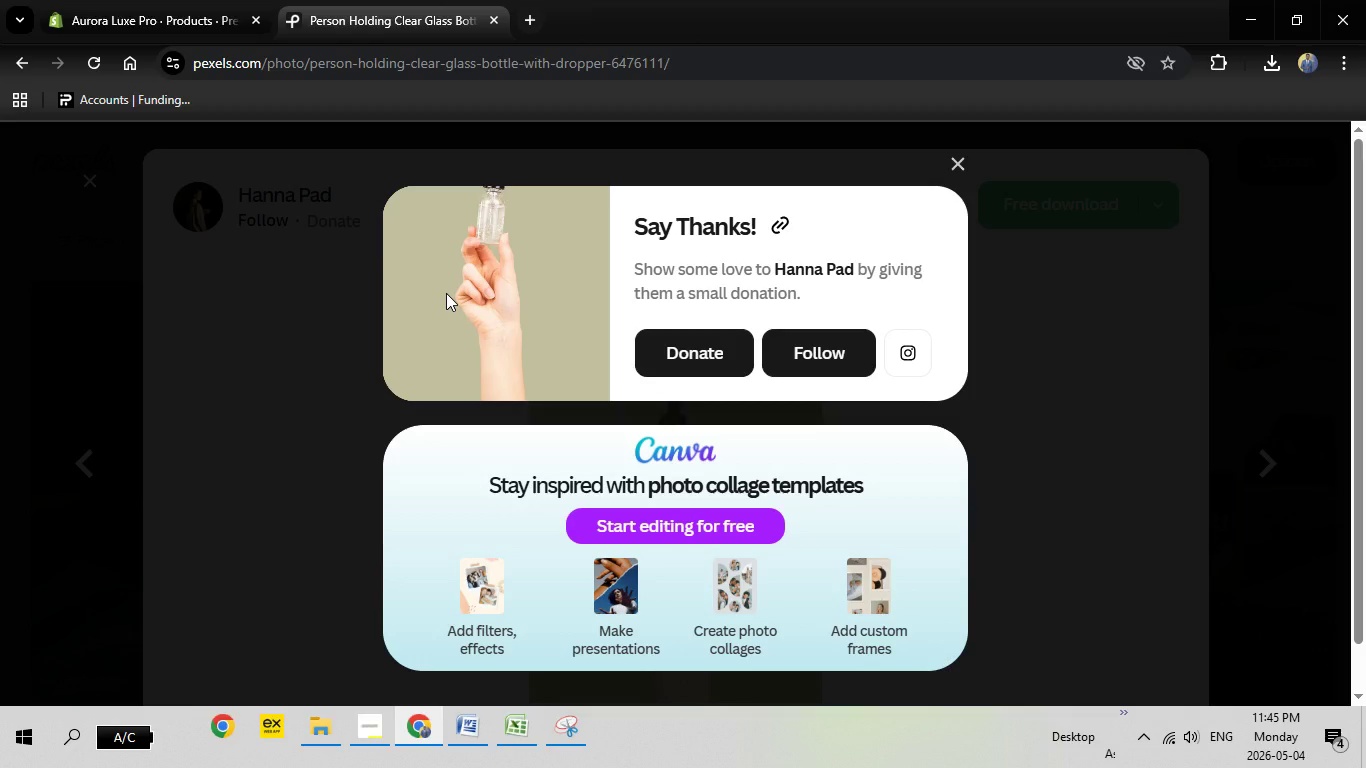 
wait(6.8)
 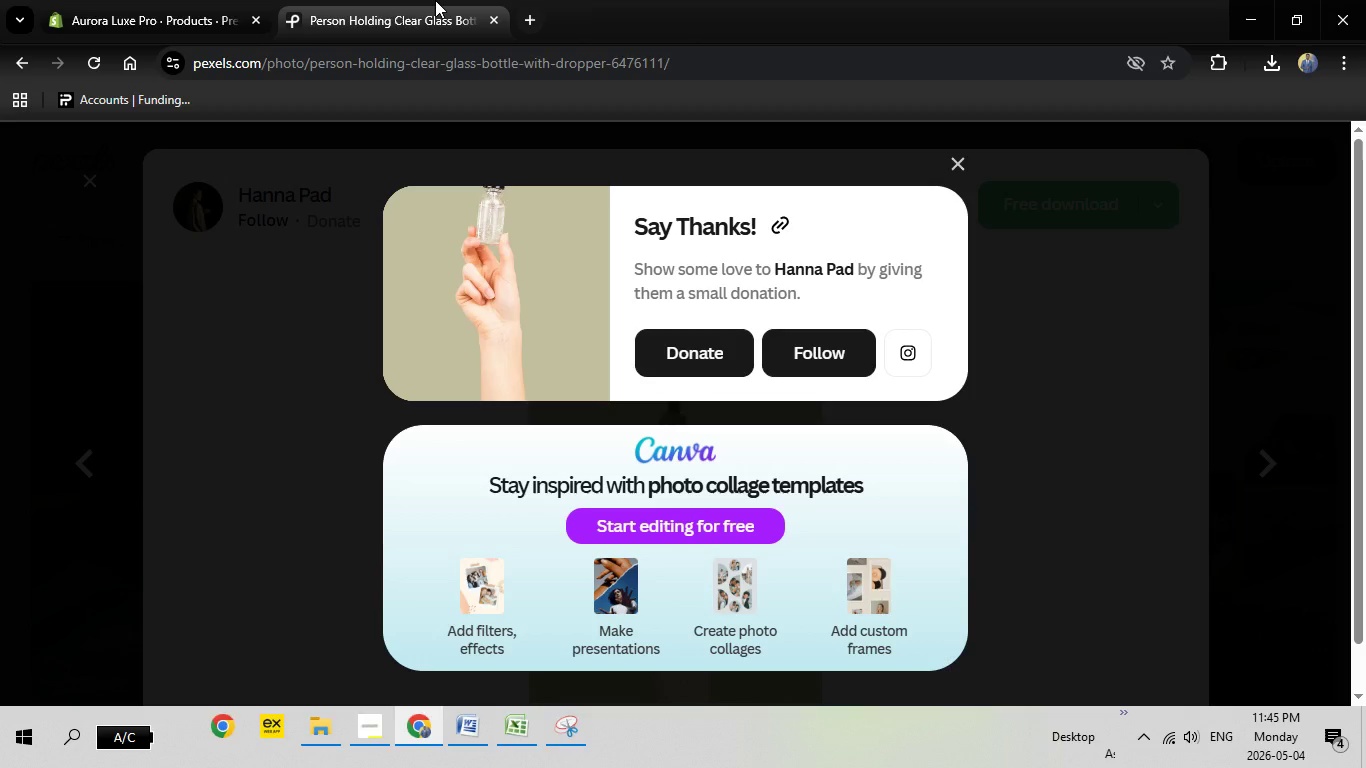 
key(Escape)
 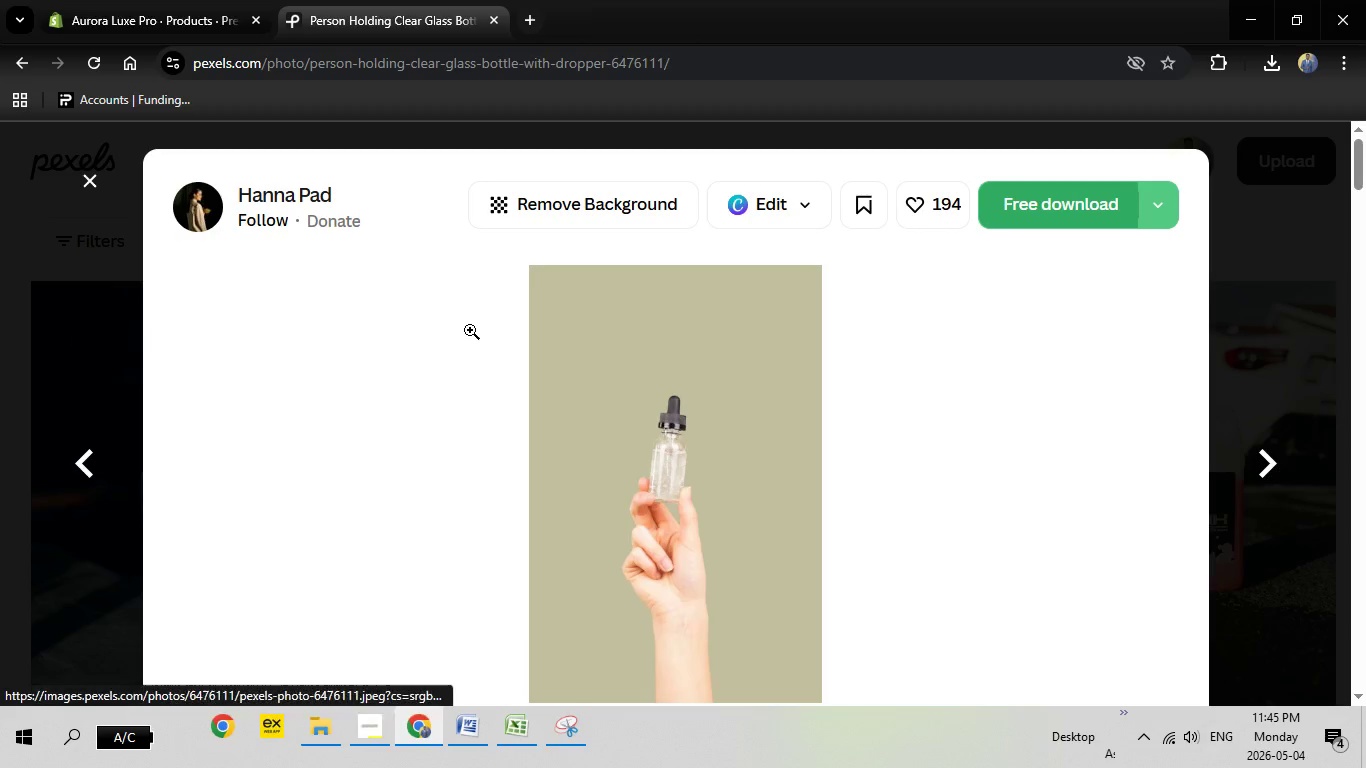 
key(Escape)
 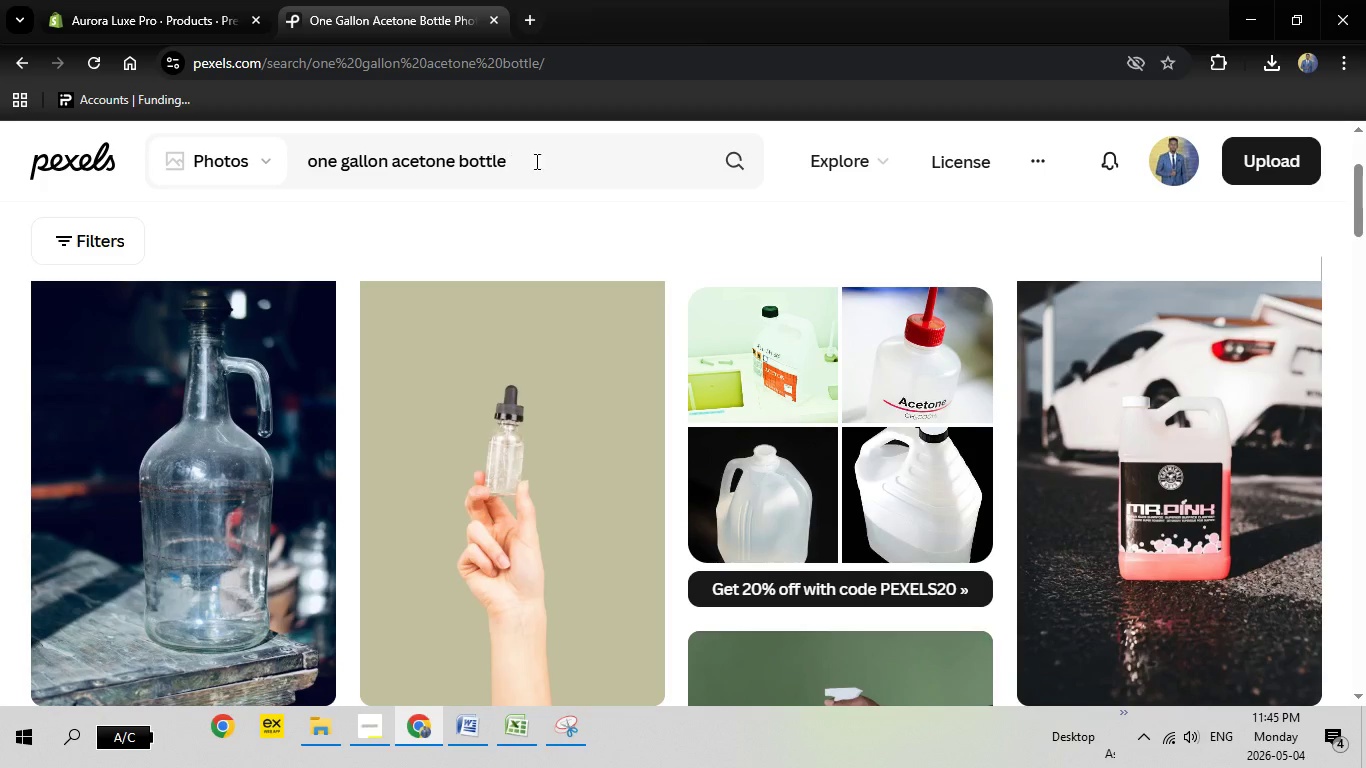 
left_click_drag(start_coordinate=[566, 161], to_coordinate=[322, 167])
 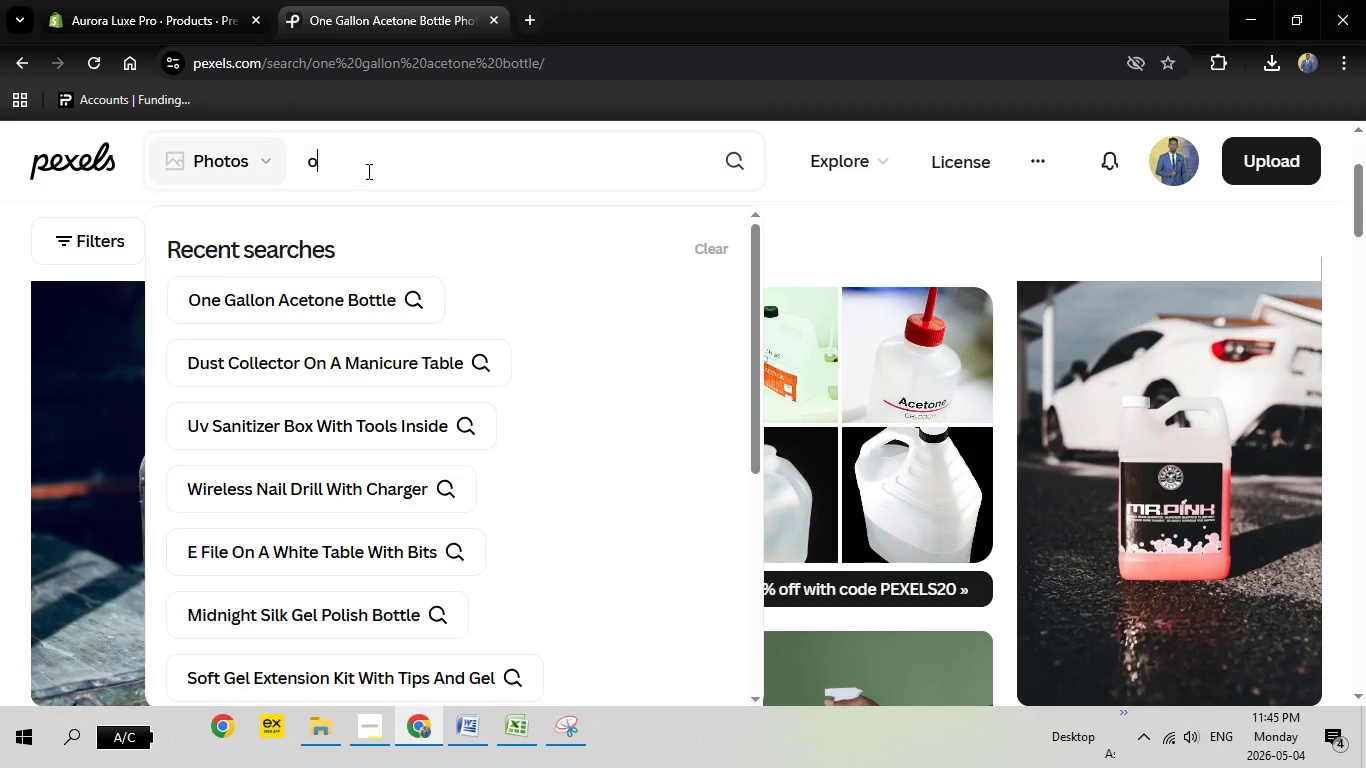 
key(Backspace)
 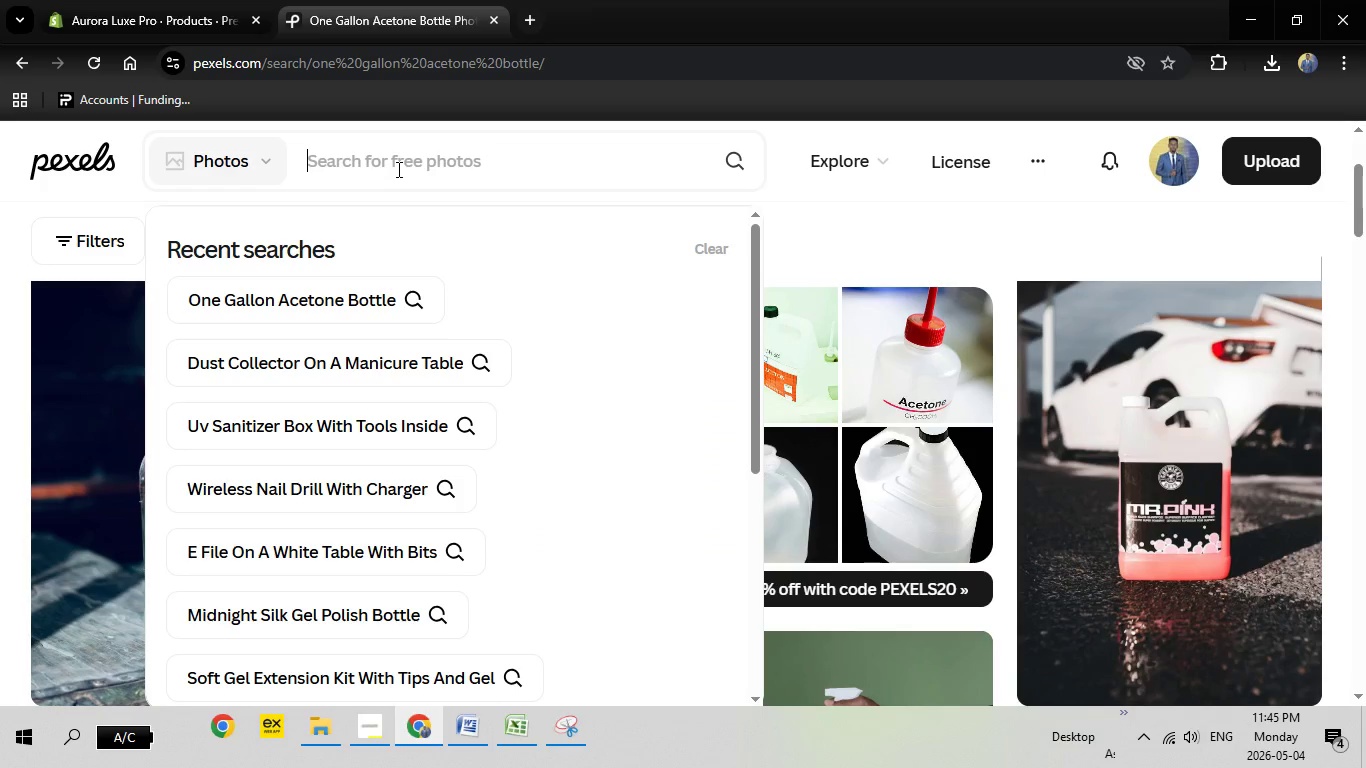 
key(Backspace)
 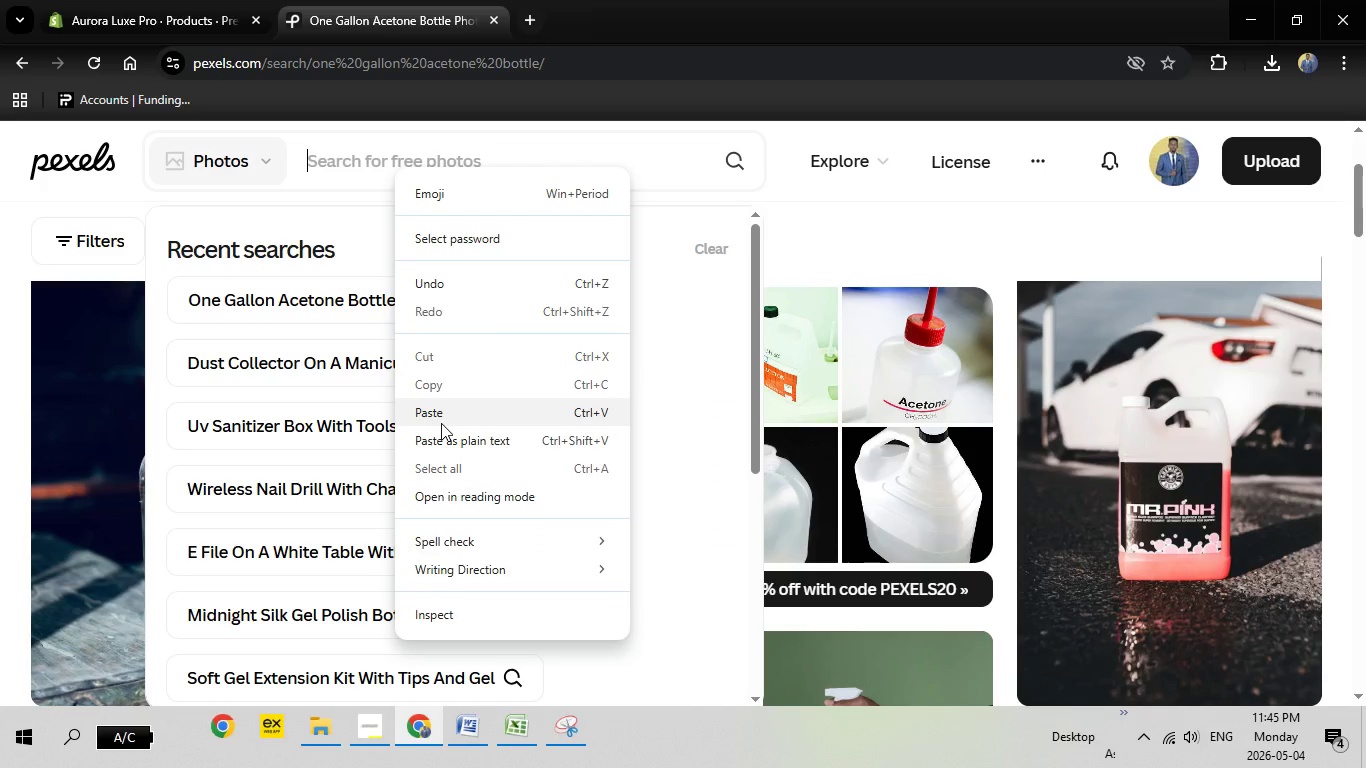 
left_click([441, 423])
 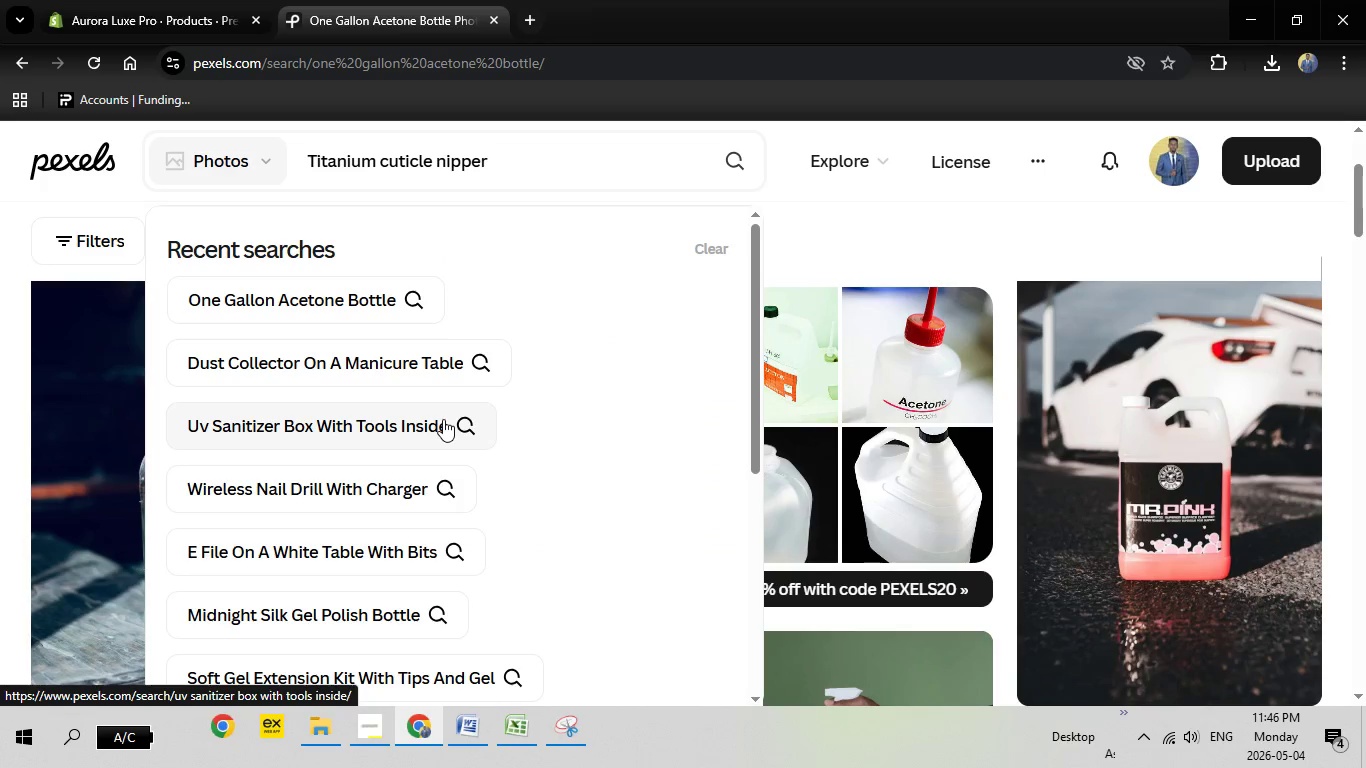 
wait(8.72)
 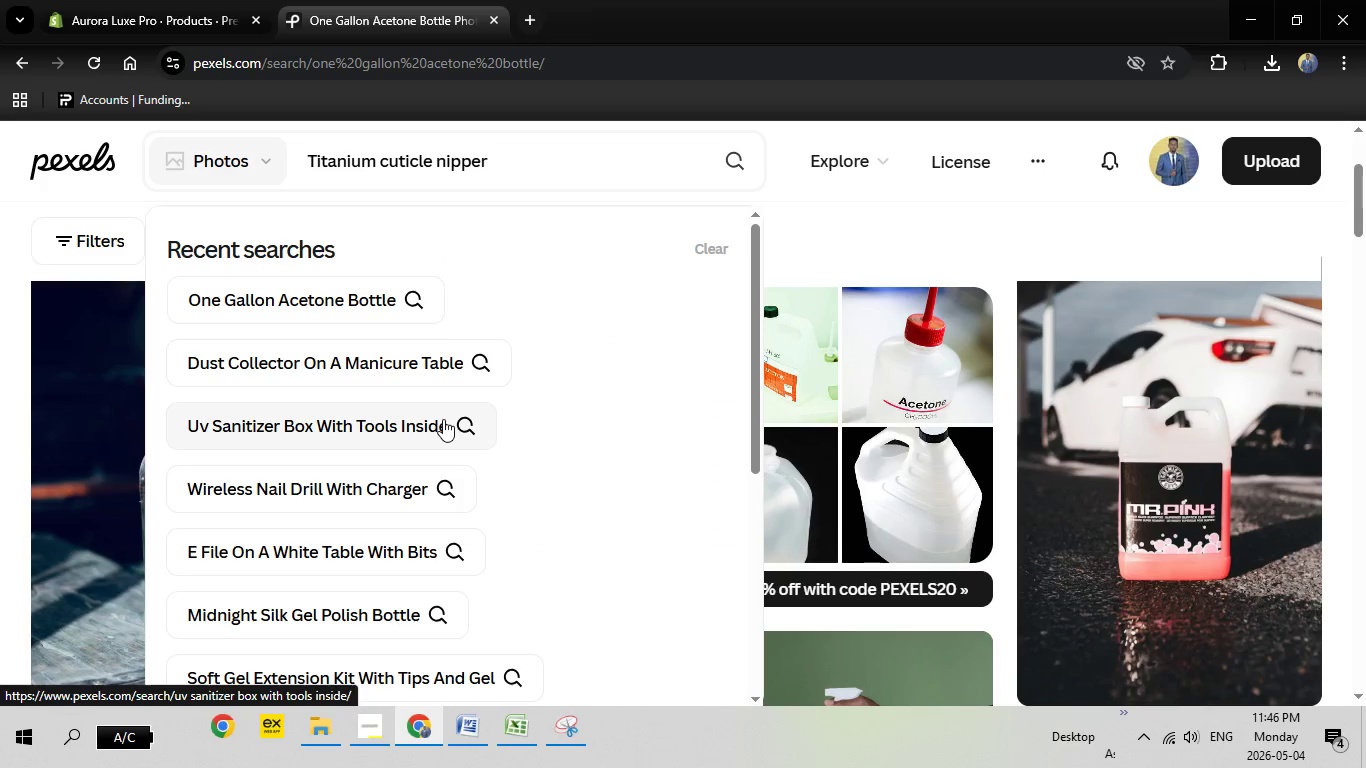 
left_click([995, 232])
 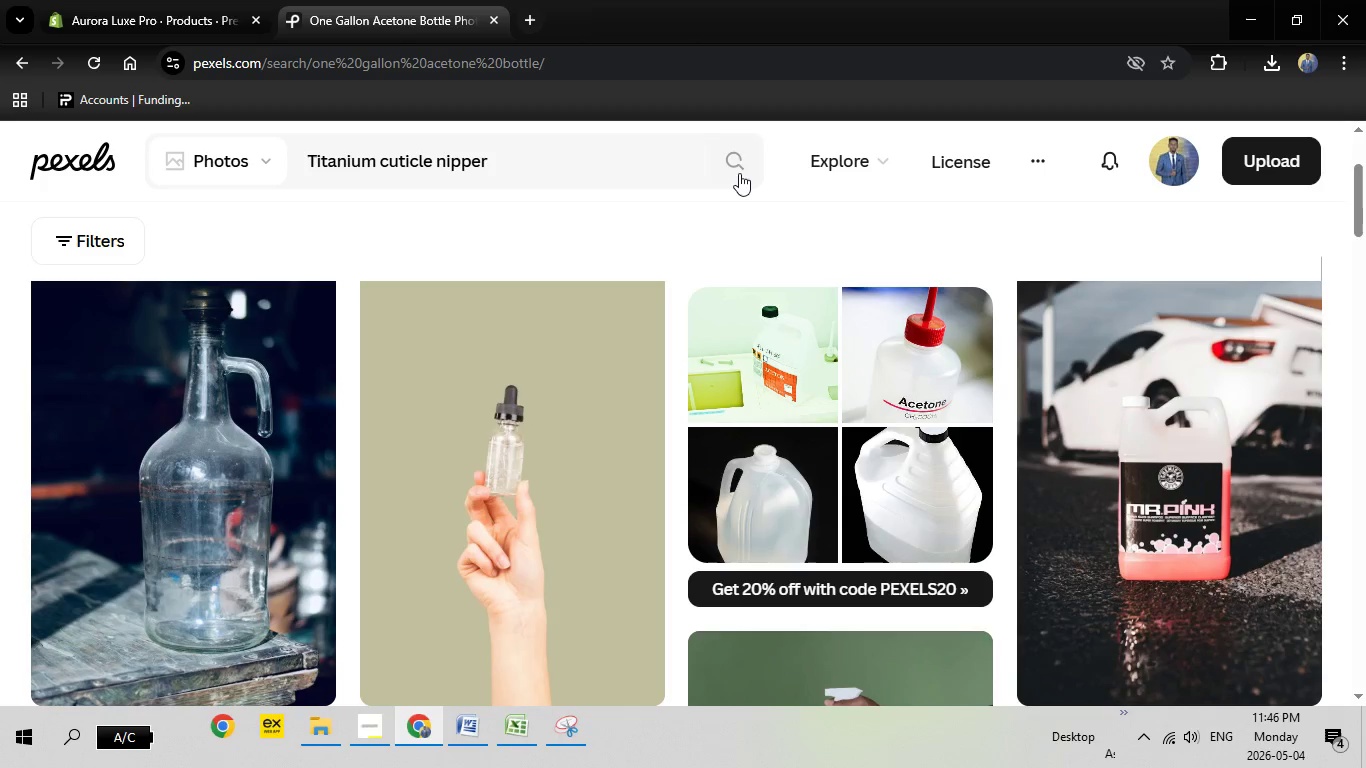 
left_click([737, 170])
 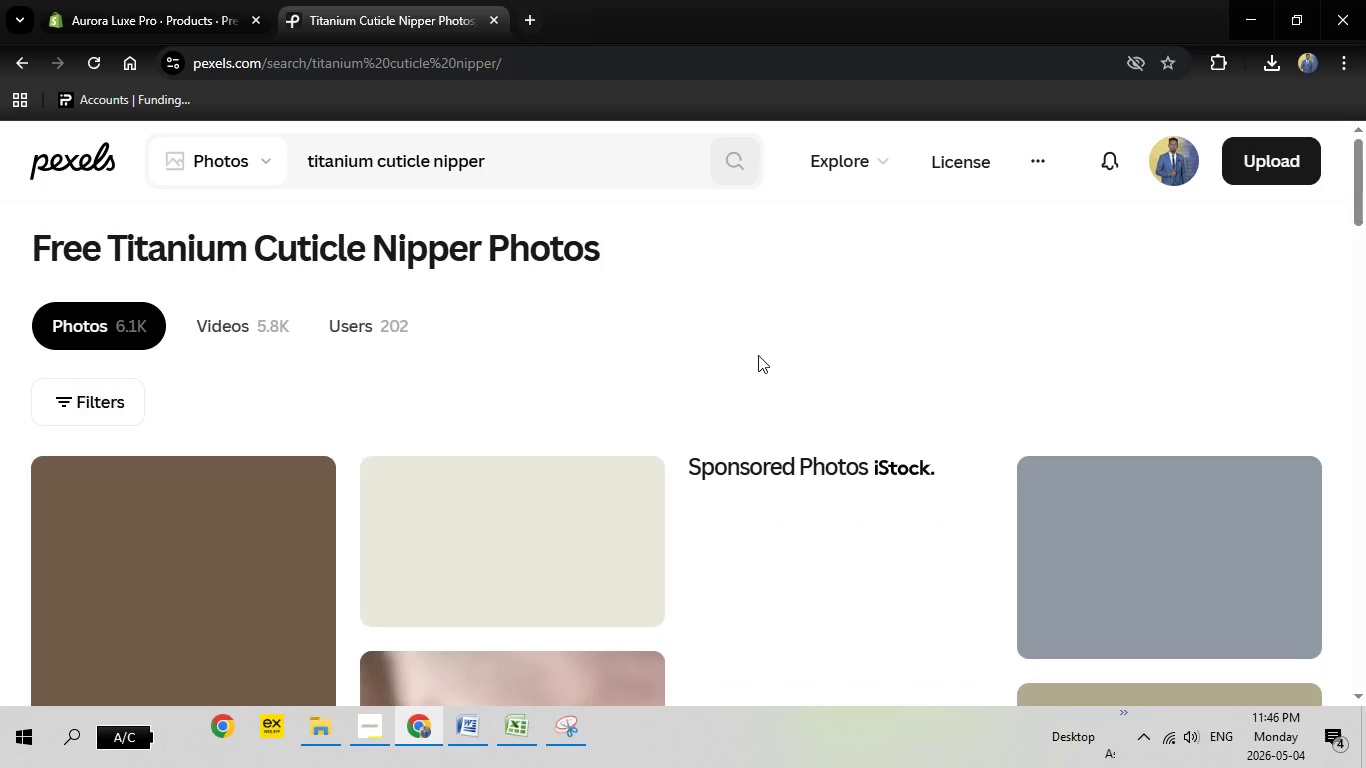 
wait(6.86)
 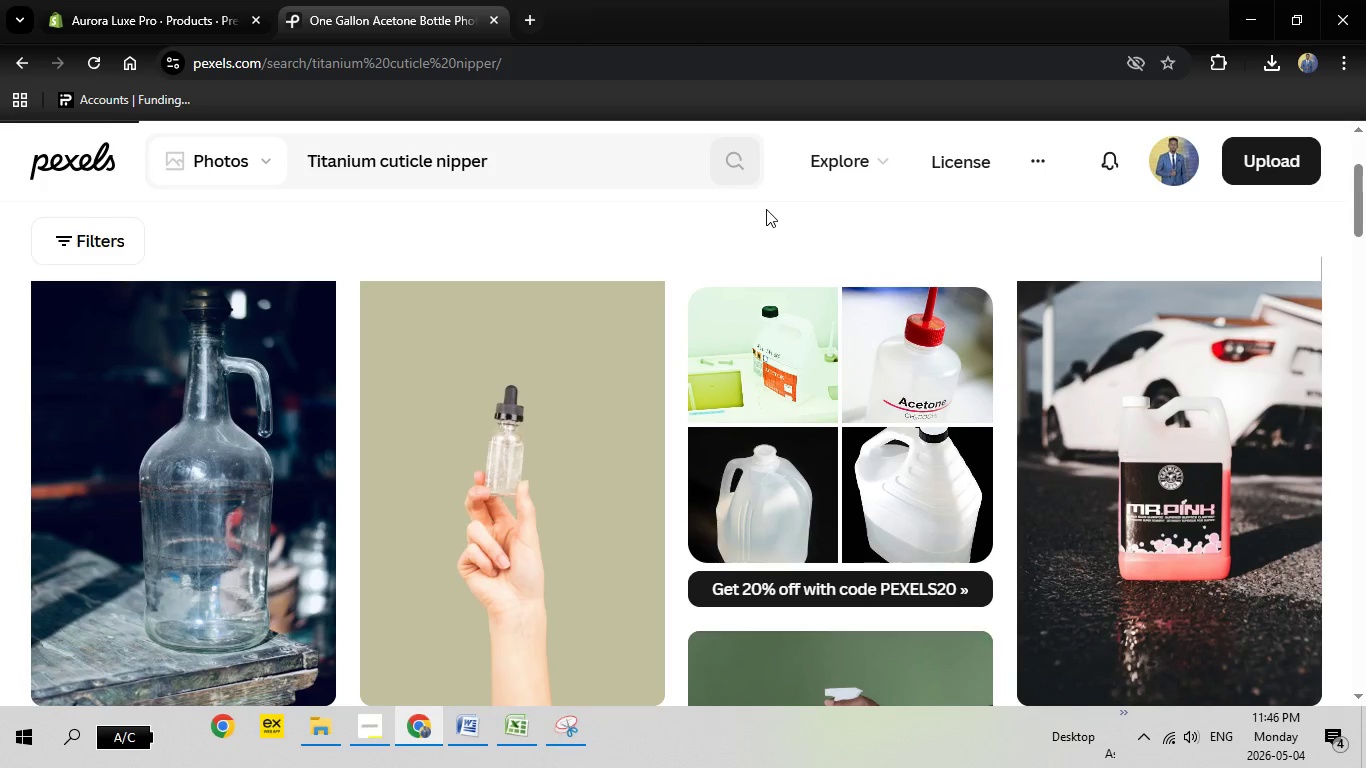 
scroll: coordinate [776, 467], scroll_direction: down, amount: 5.0
 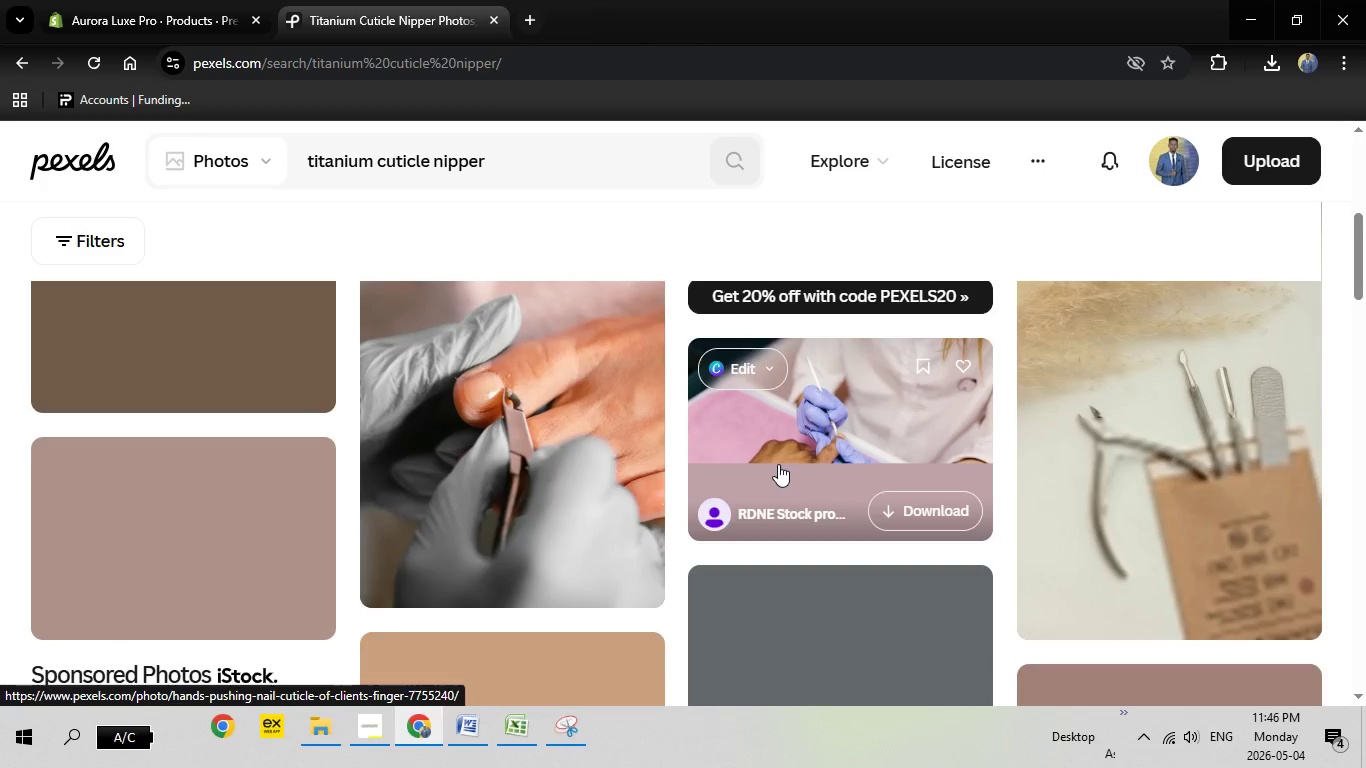 
scroll: coordinate [778, 464], scroll_direction: up, amount: 1.0
 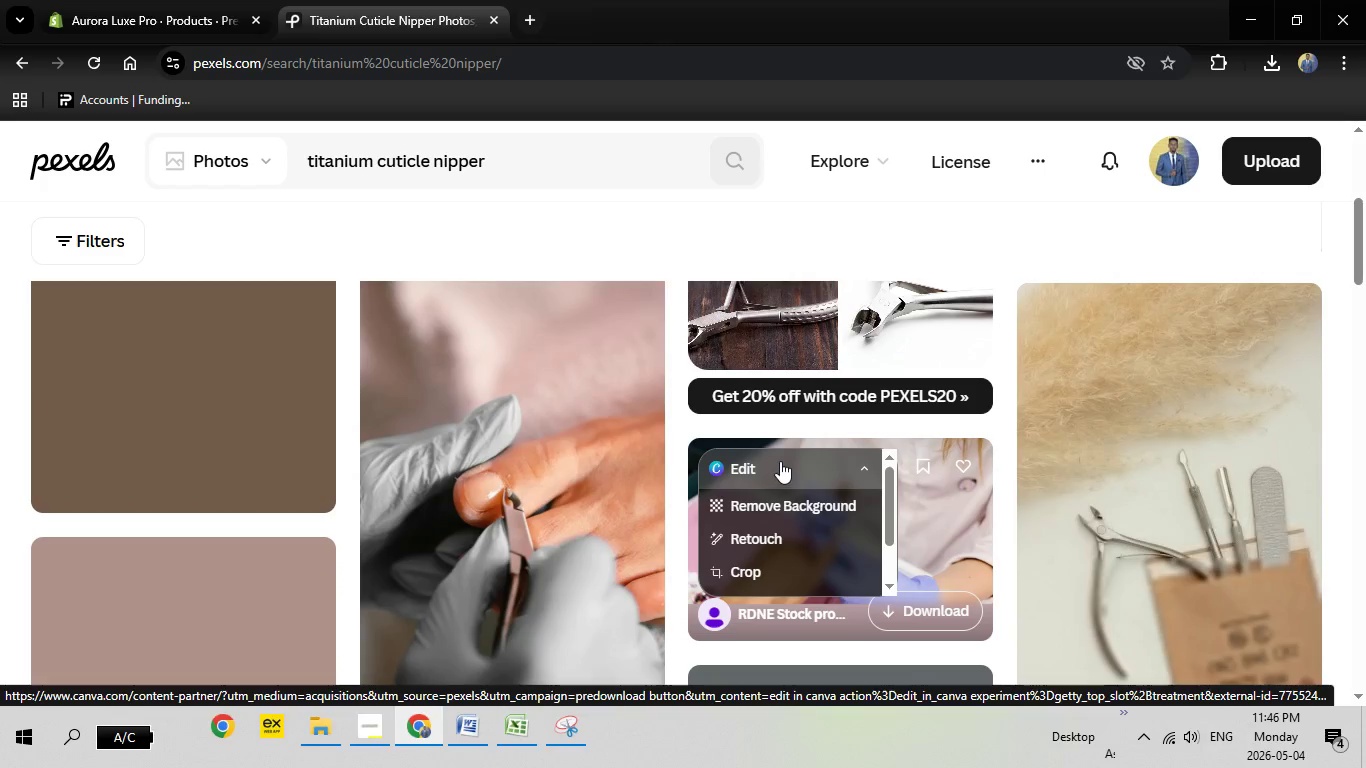 
scroll: coordinate [706, 503], scroll_direction: down, amount: 4.0
 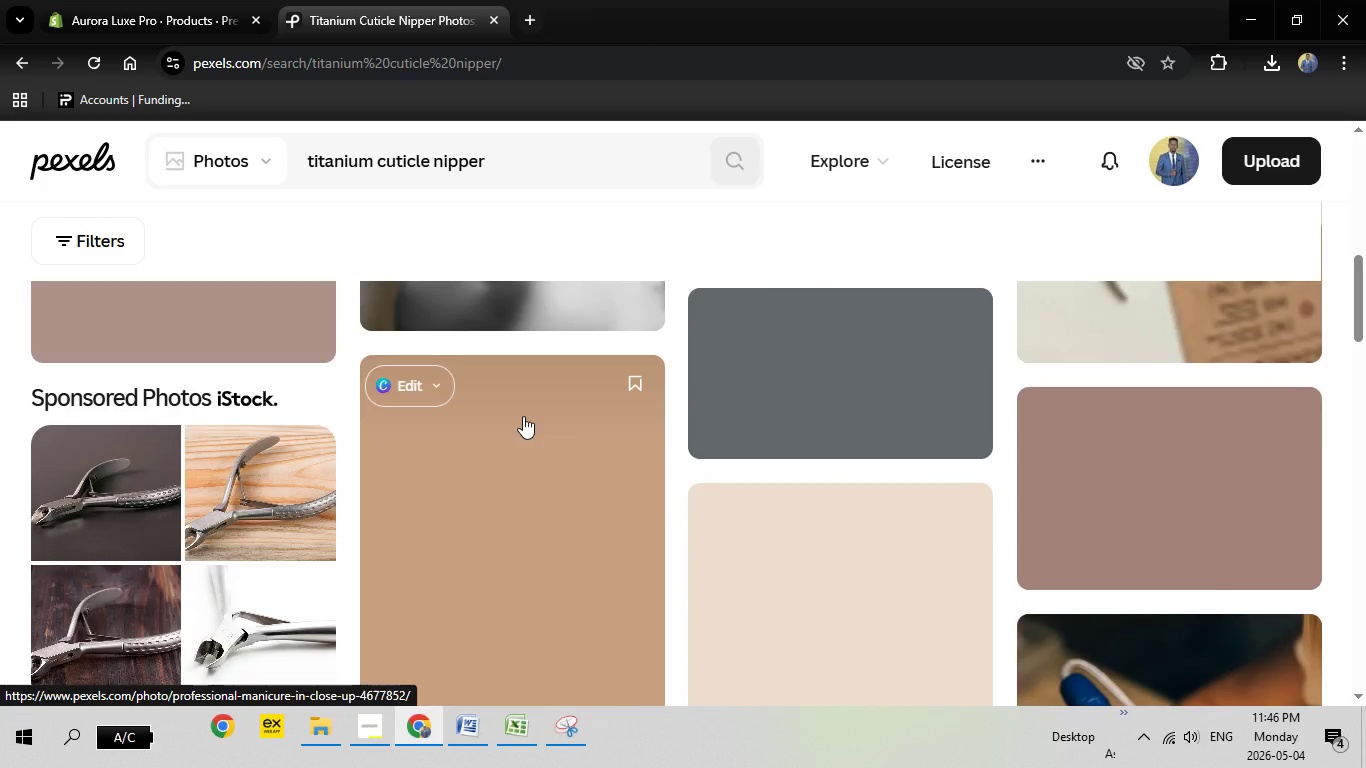 
scroll: coordinate [532, 431], scroll_direction: up, amount: 6.0
 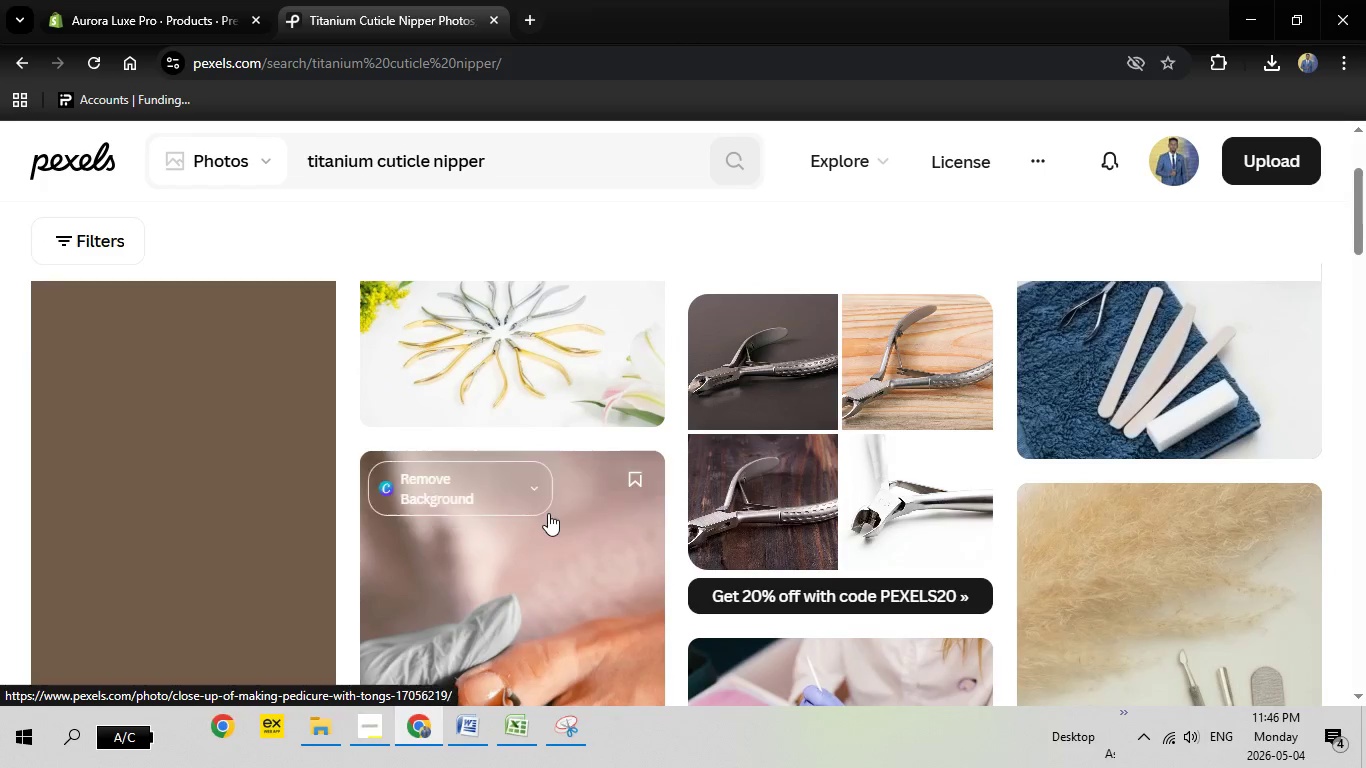 
left_click([548, 513])
 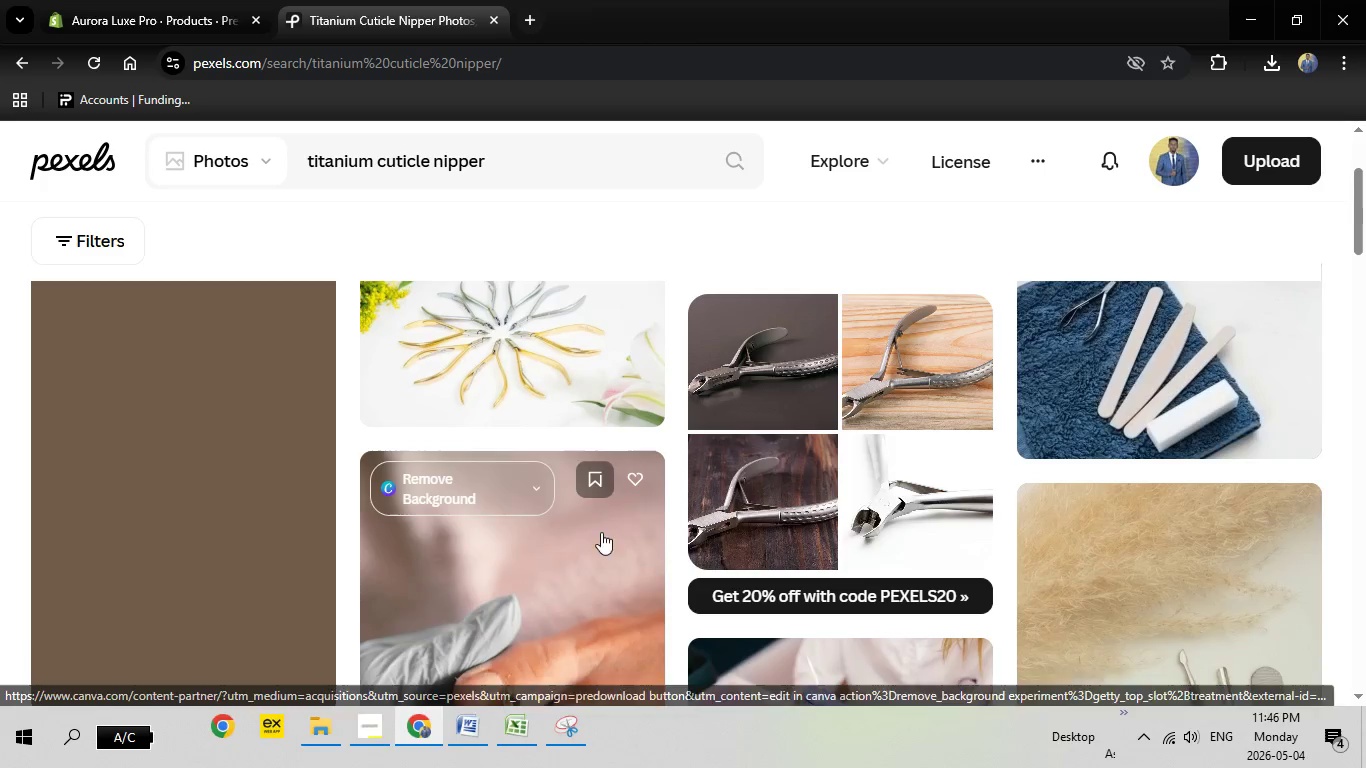 
left_click([604, 543])
 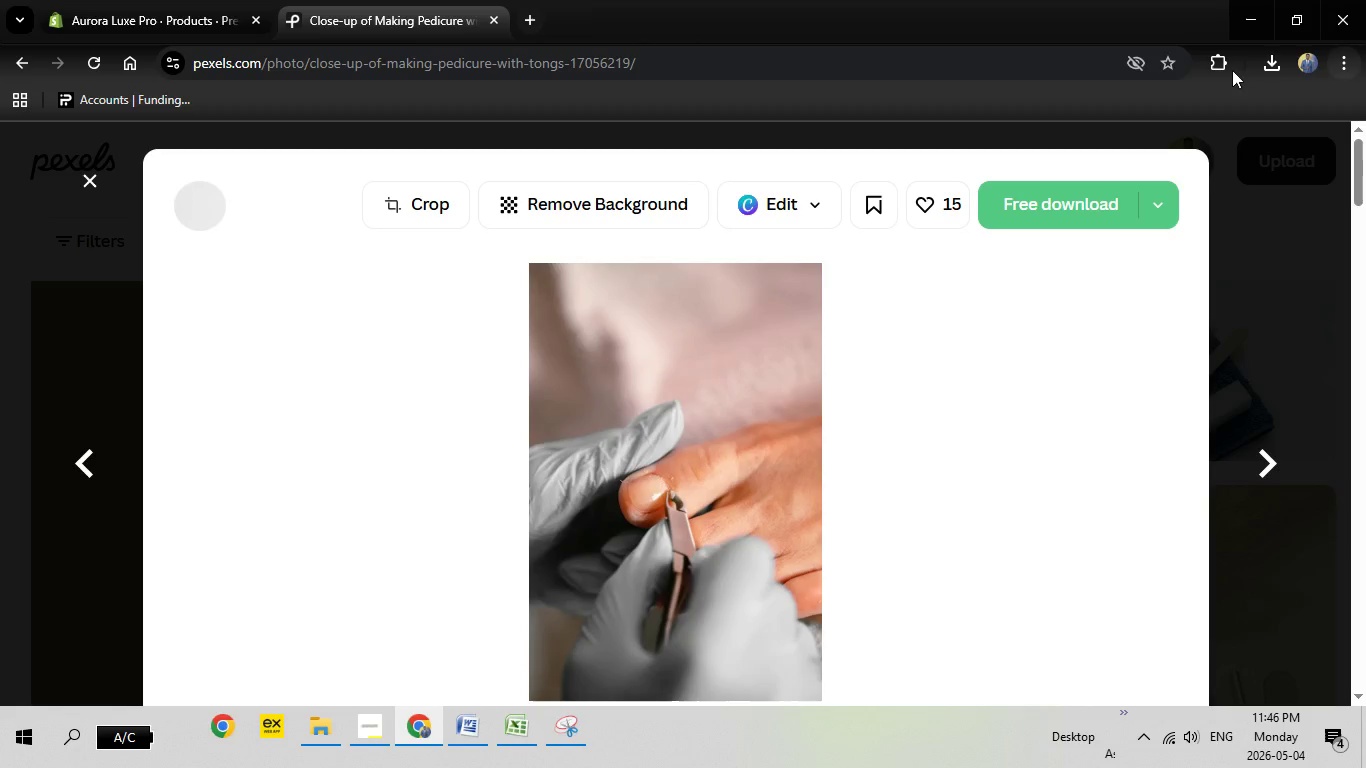 
left_click([1056, 208])
 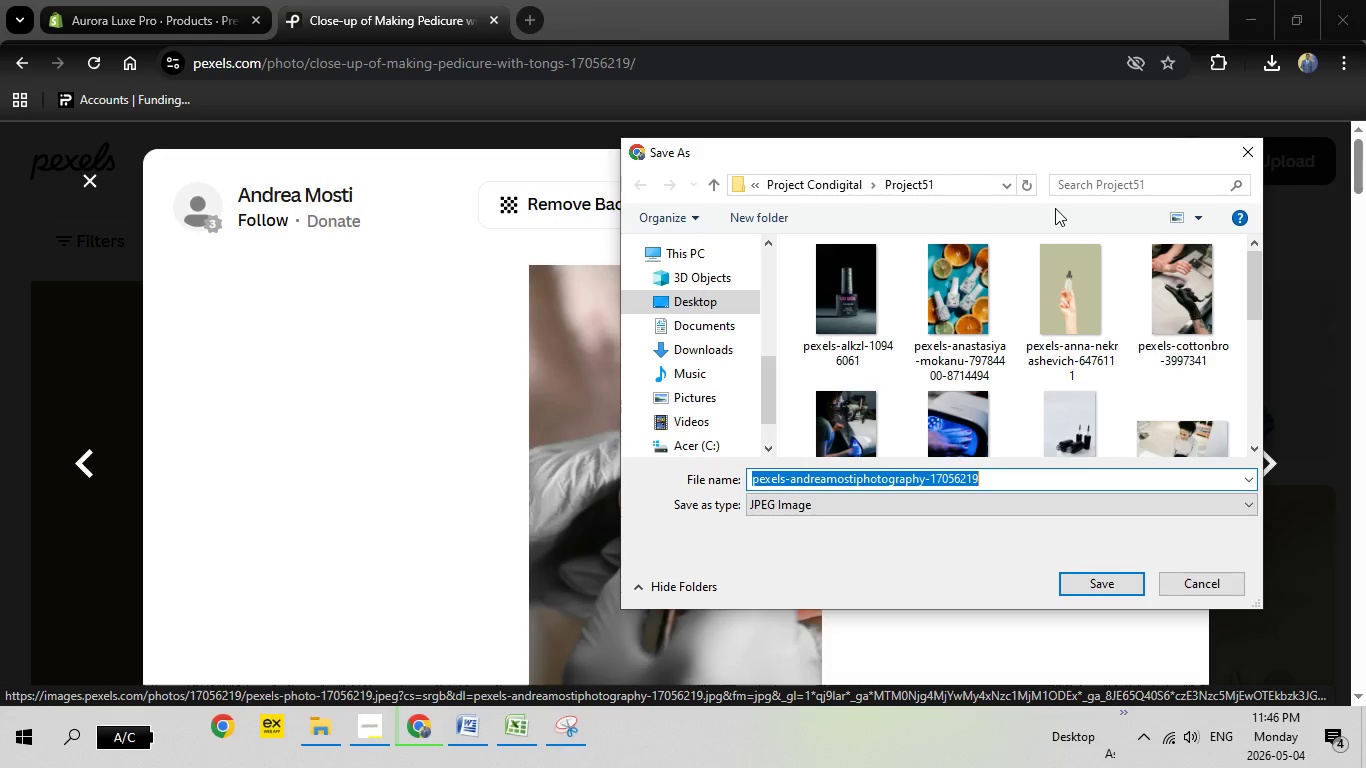 
wait(7.41)
 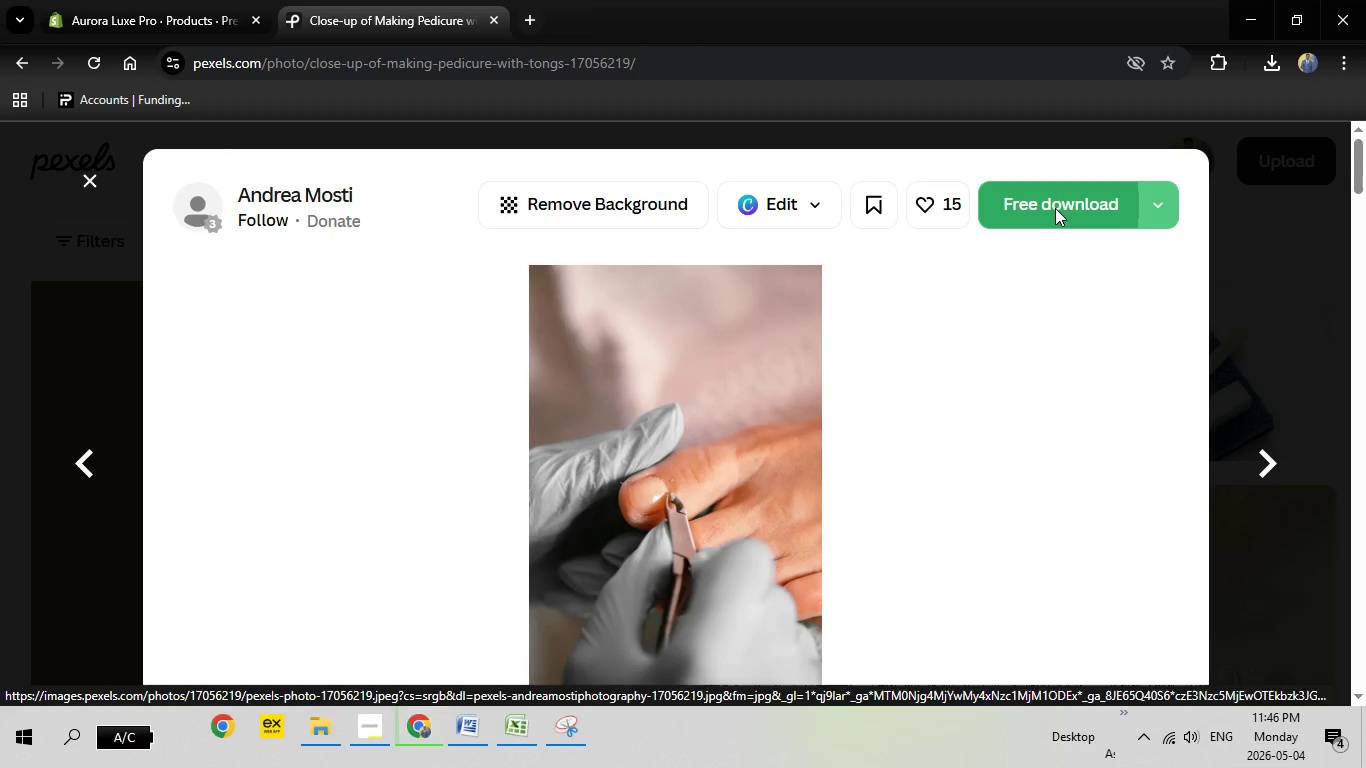 
left_click([1104, 588])
 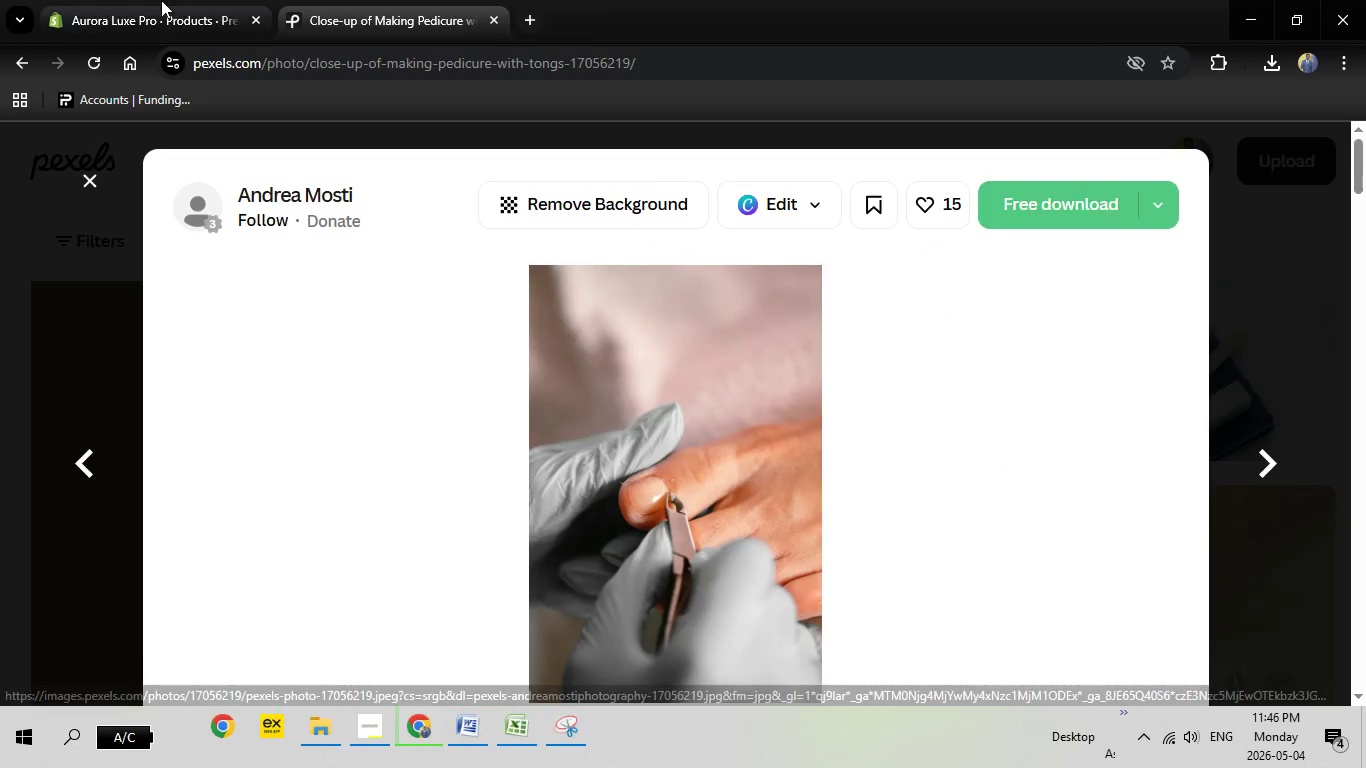 
left_click([161, 0])
 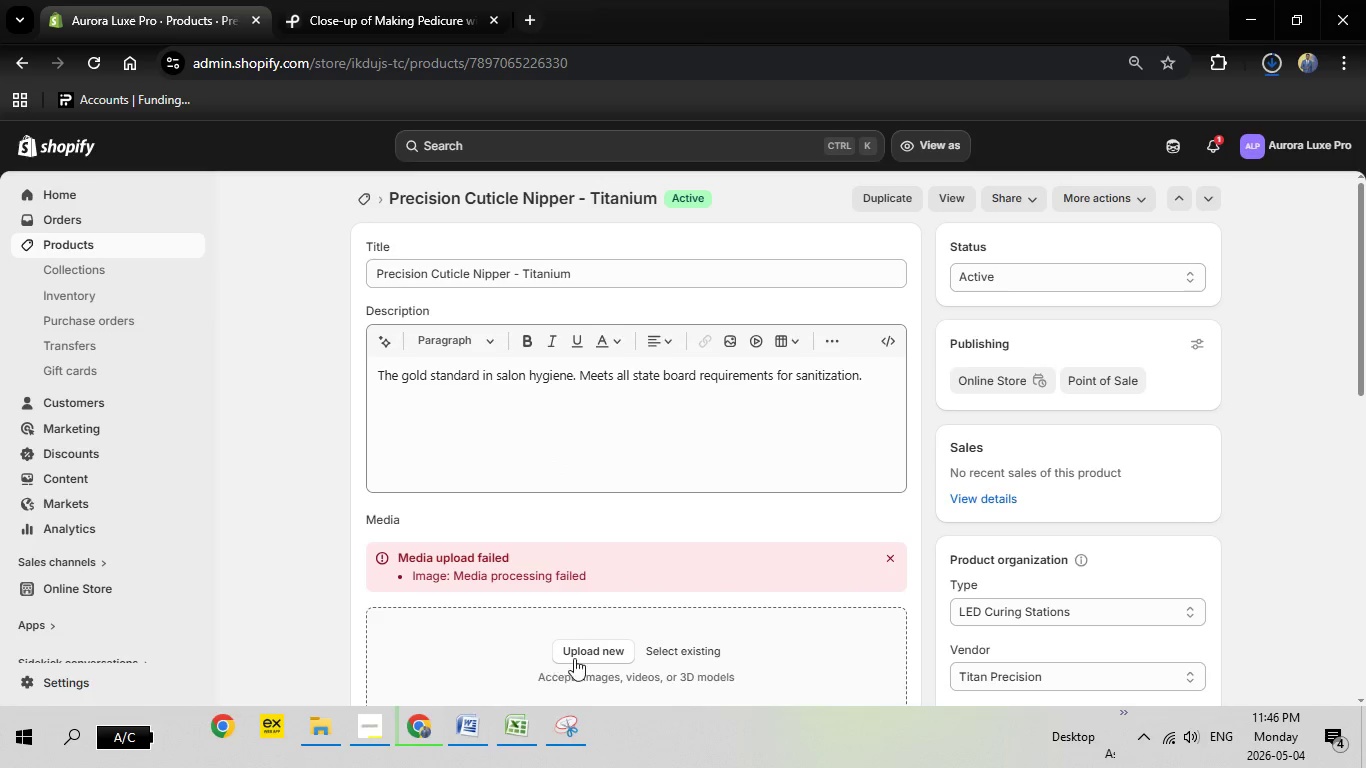 
left_click([578, 658])
 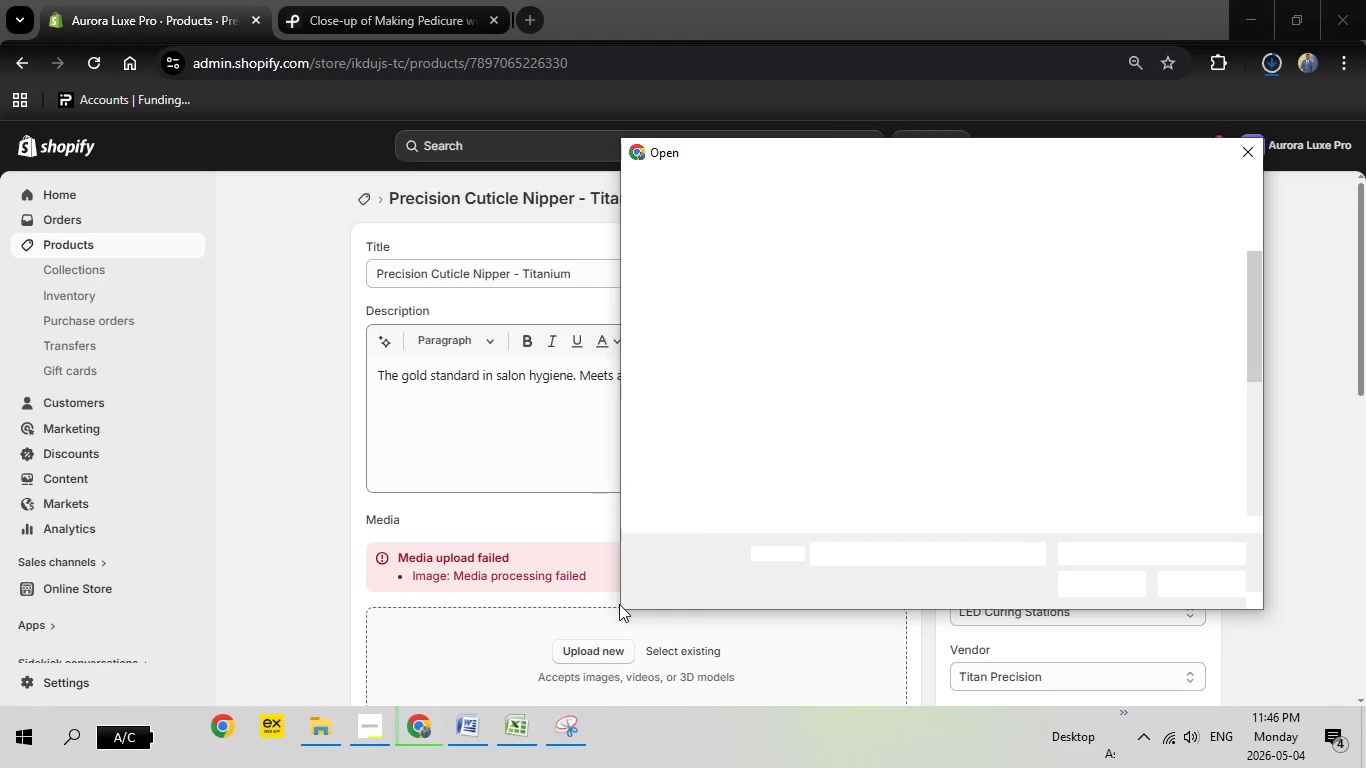 
wait(5.05)
 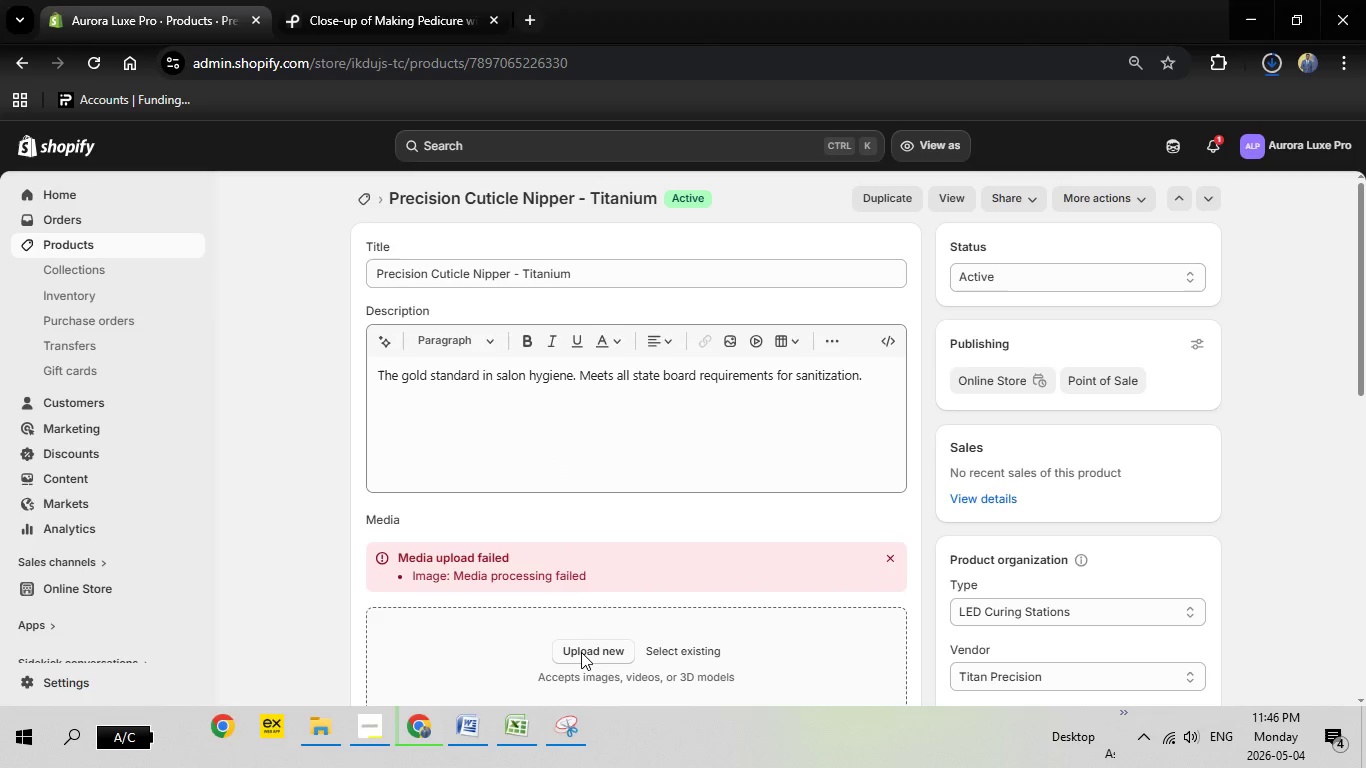 
scroll: coordinate [1020, 438], scroll_direction: down, amount: 6.0
 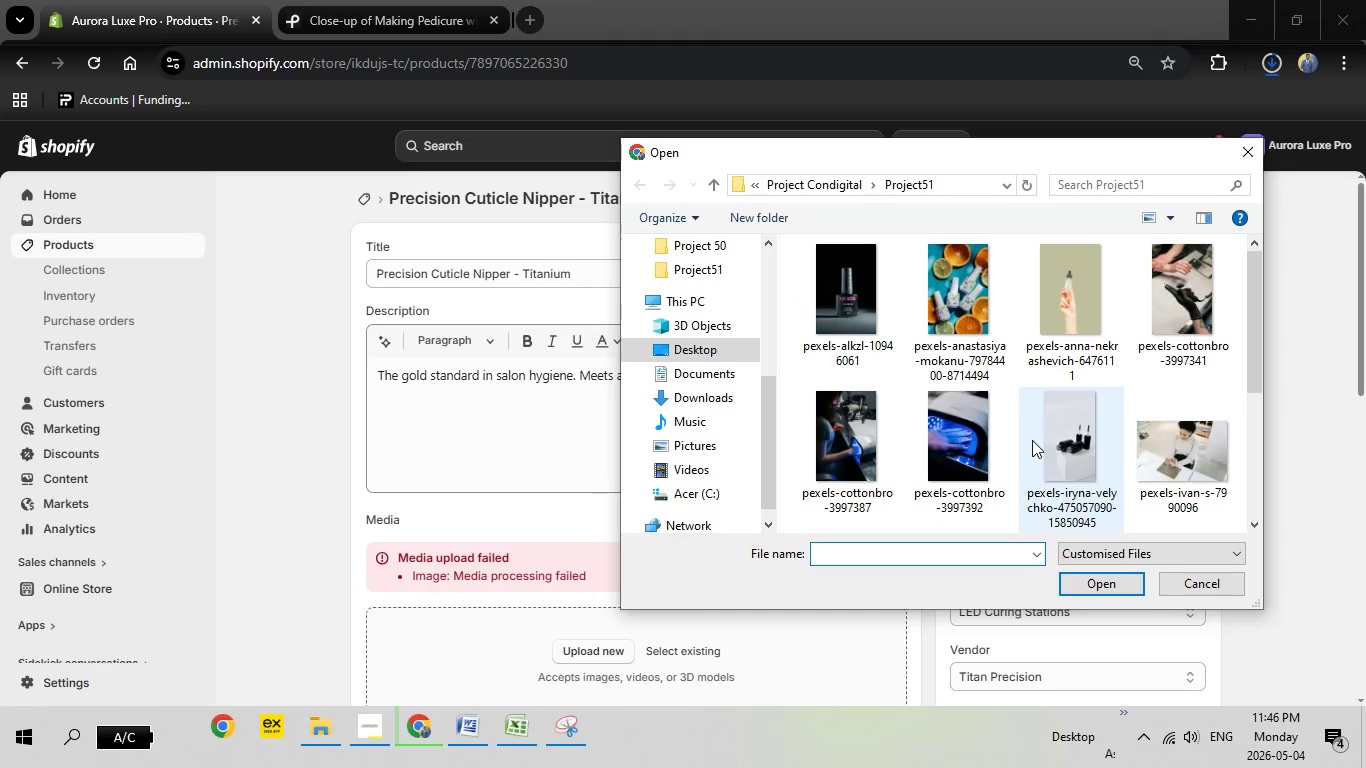 
scroll: coordinate [1040, 440], scroll_direction: up, amount: 5.0
 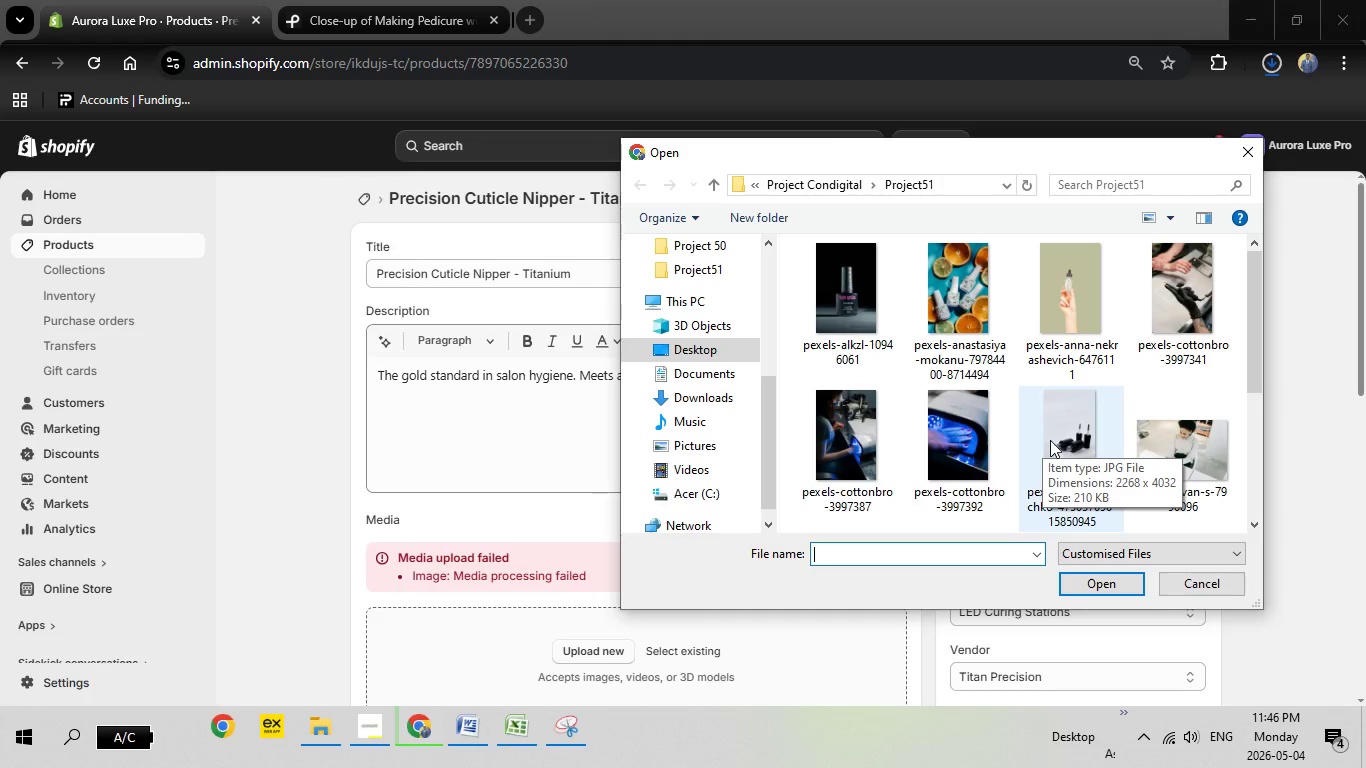 
scroll: coordinate [1052, 439], scroll_direction: down, amount: 3.0
 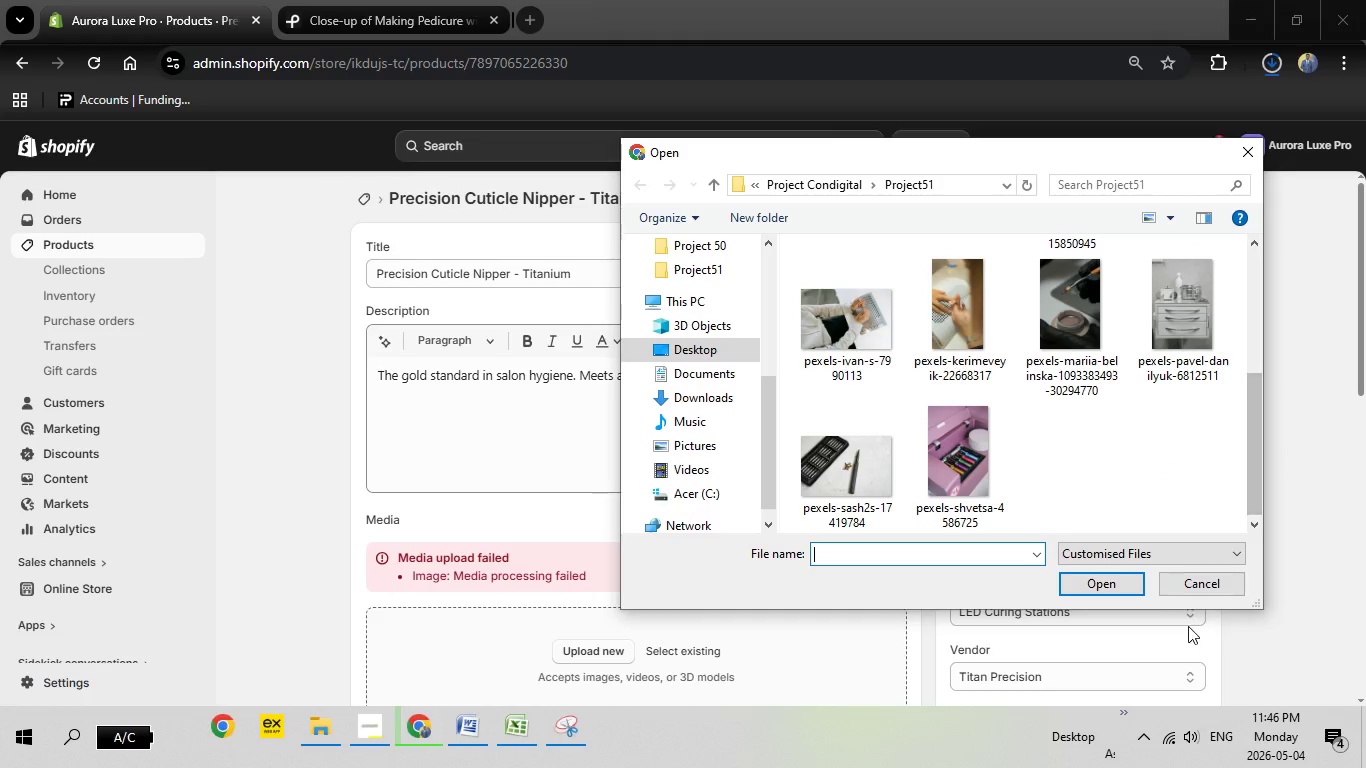 
left_click([1197, 590])
 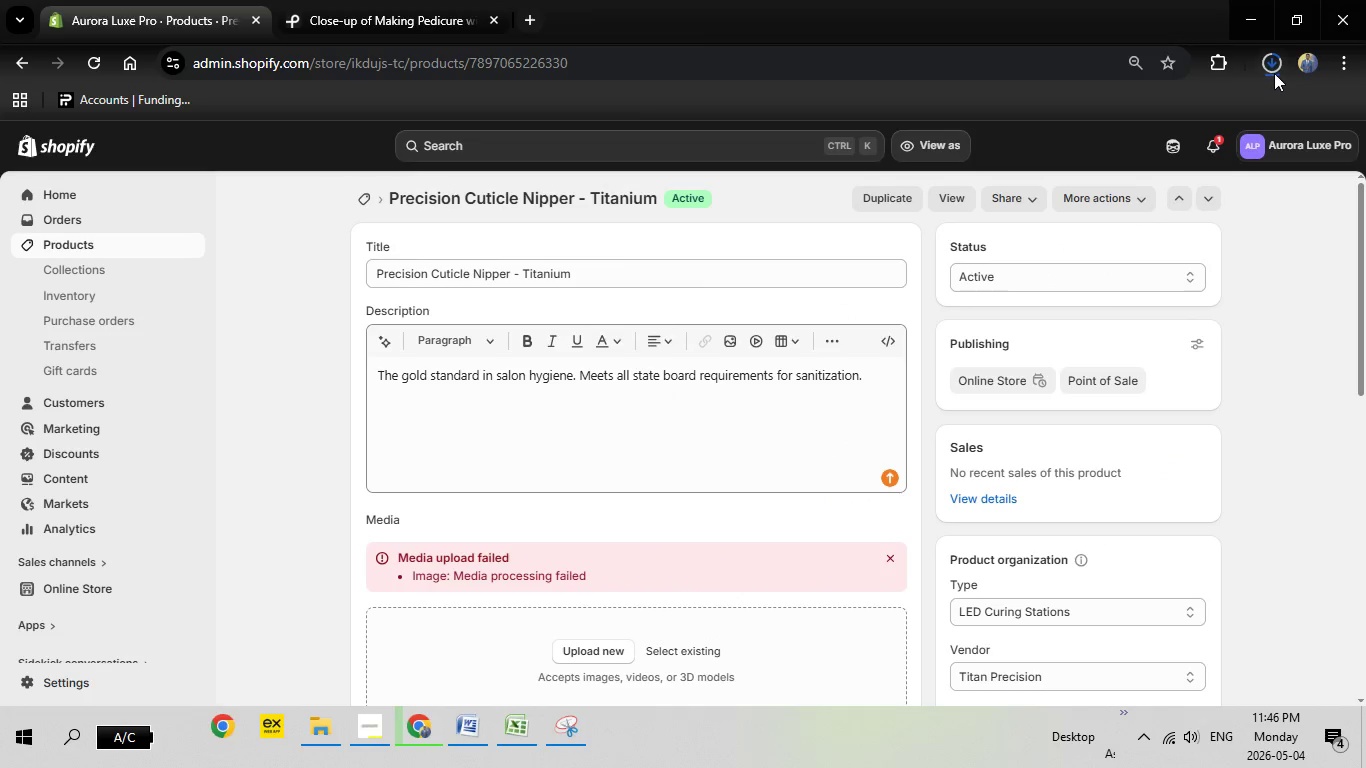 
left_click([1274, 73])
 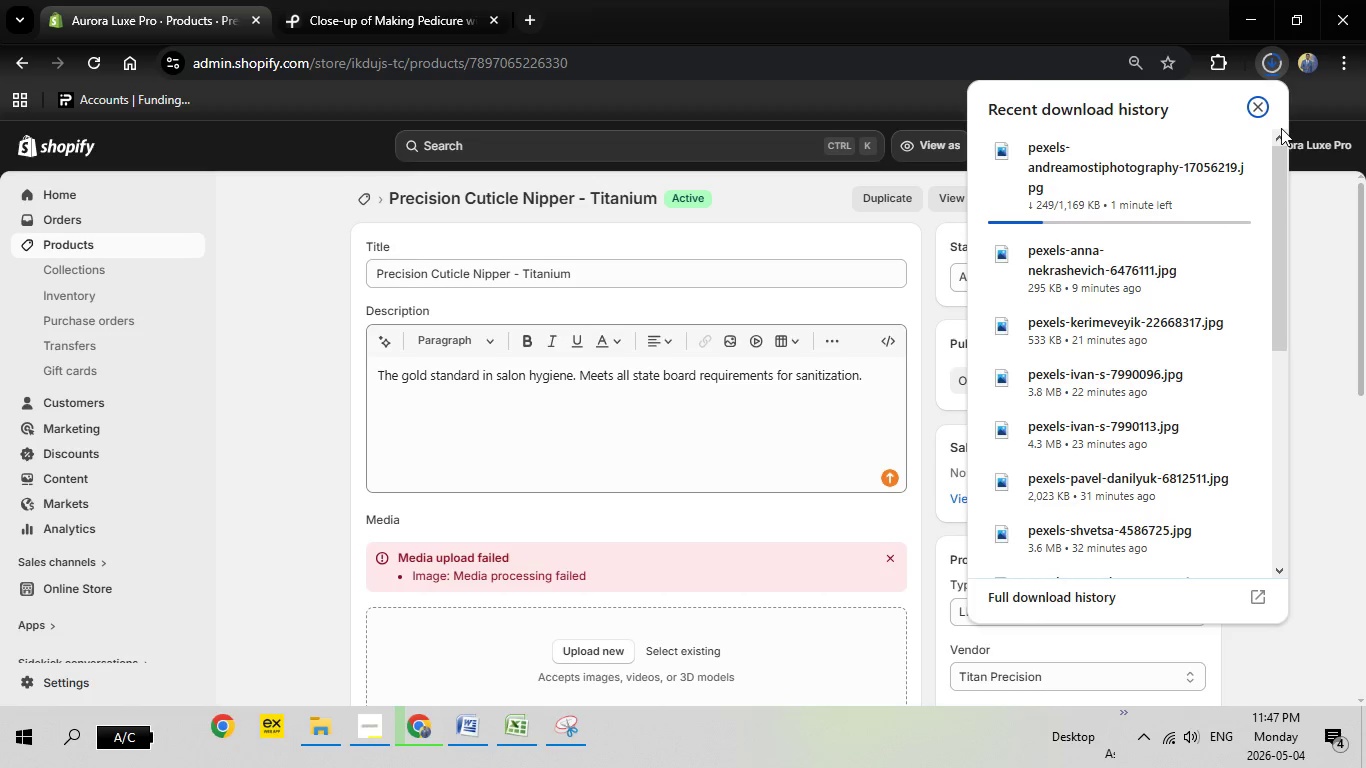 
wait(9.81)
 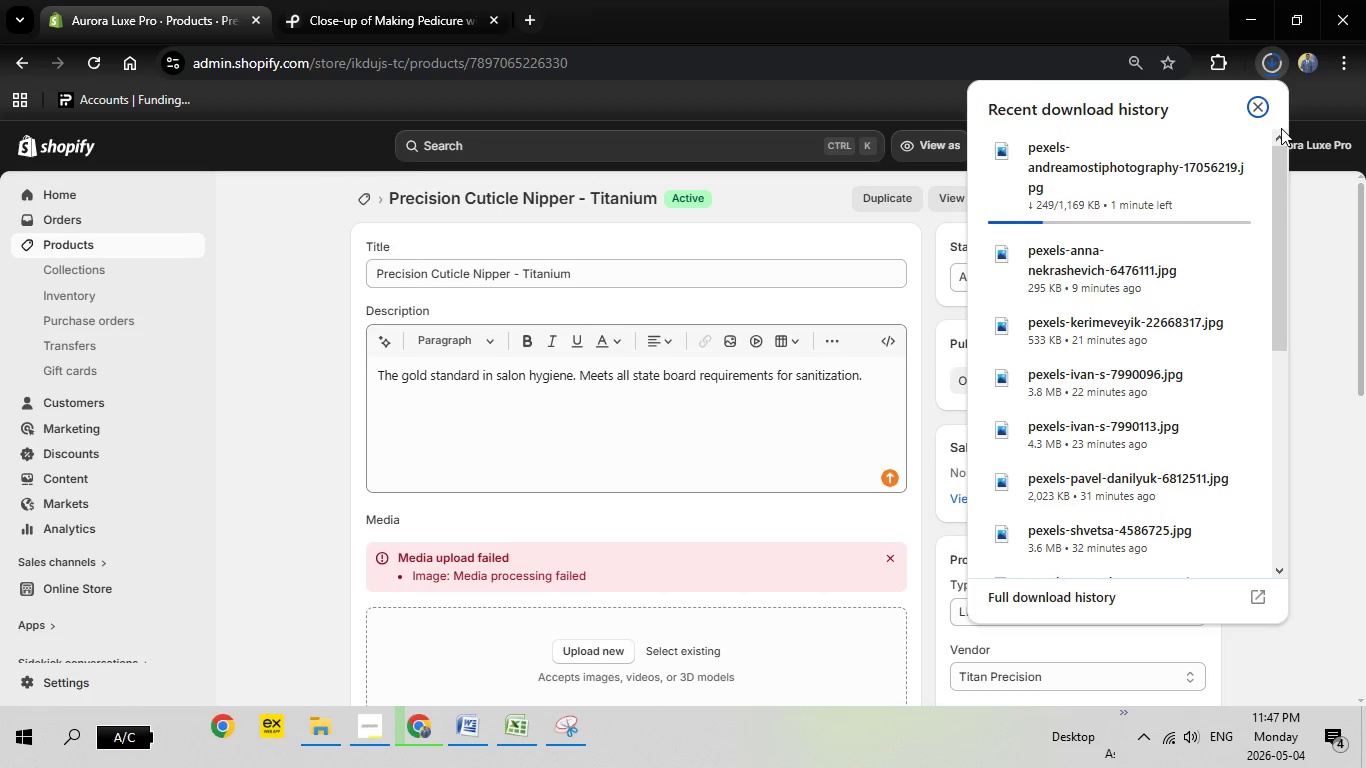 
left_click([756, 0])
 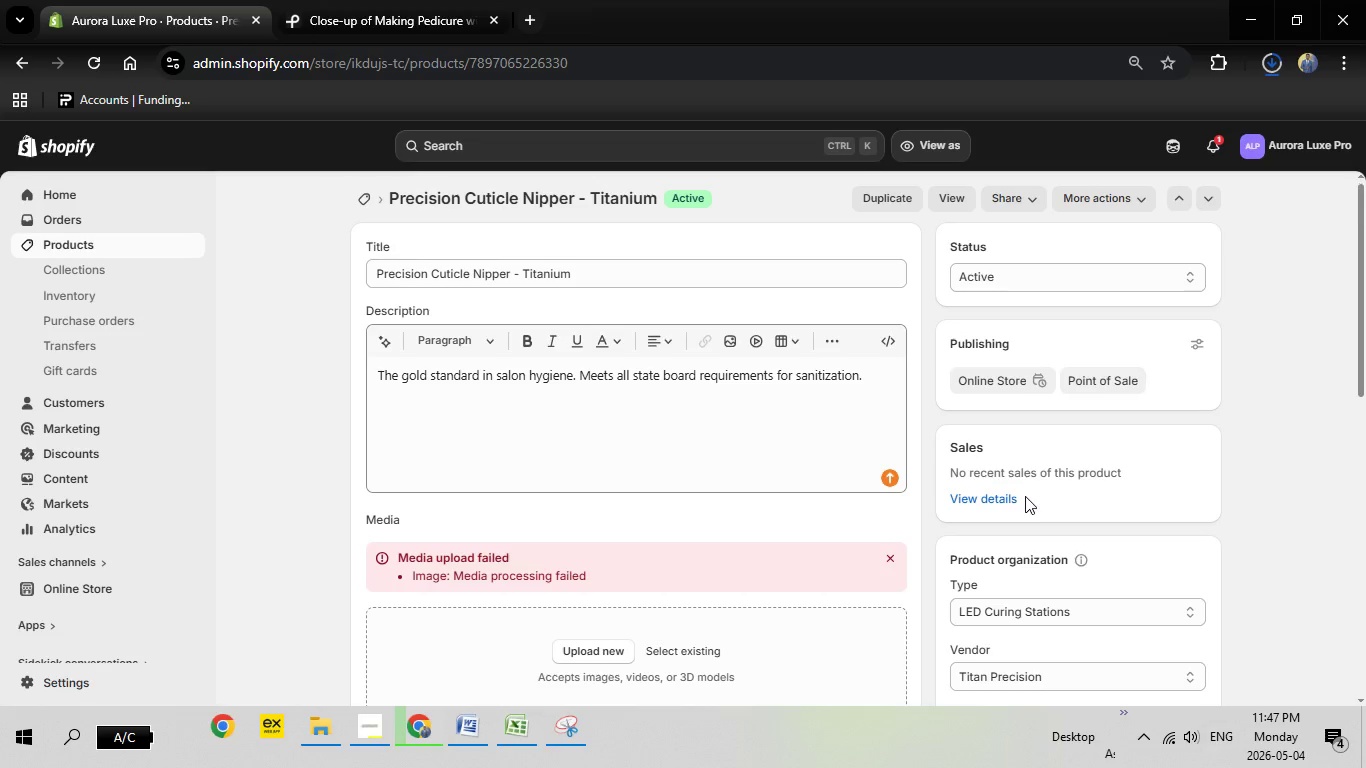 
scroll: coordinate [1025, 496], scroll_direction: down, amount: 2.0
 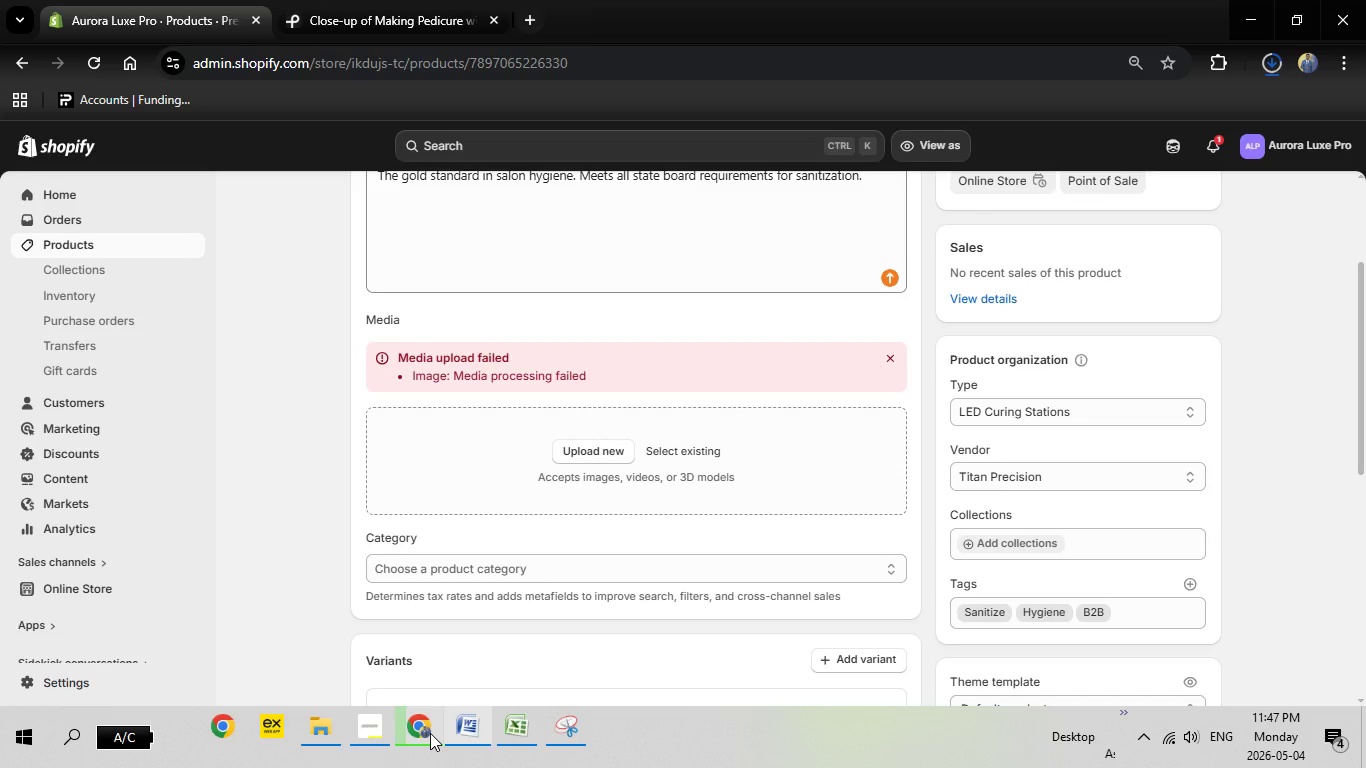 
left_click([425, 733])
 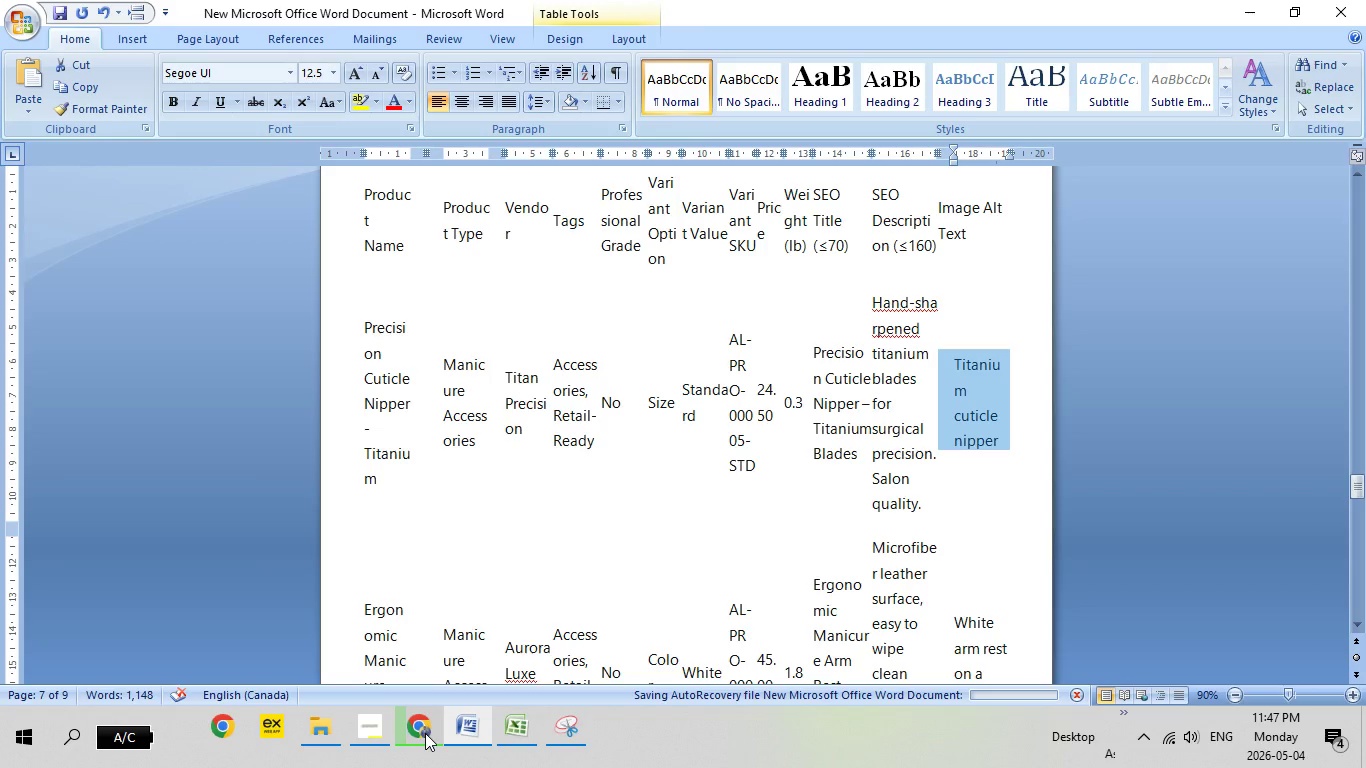 
wait(5.39)
 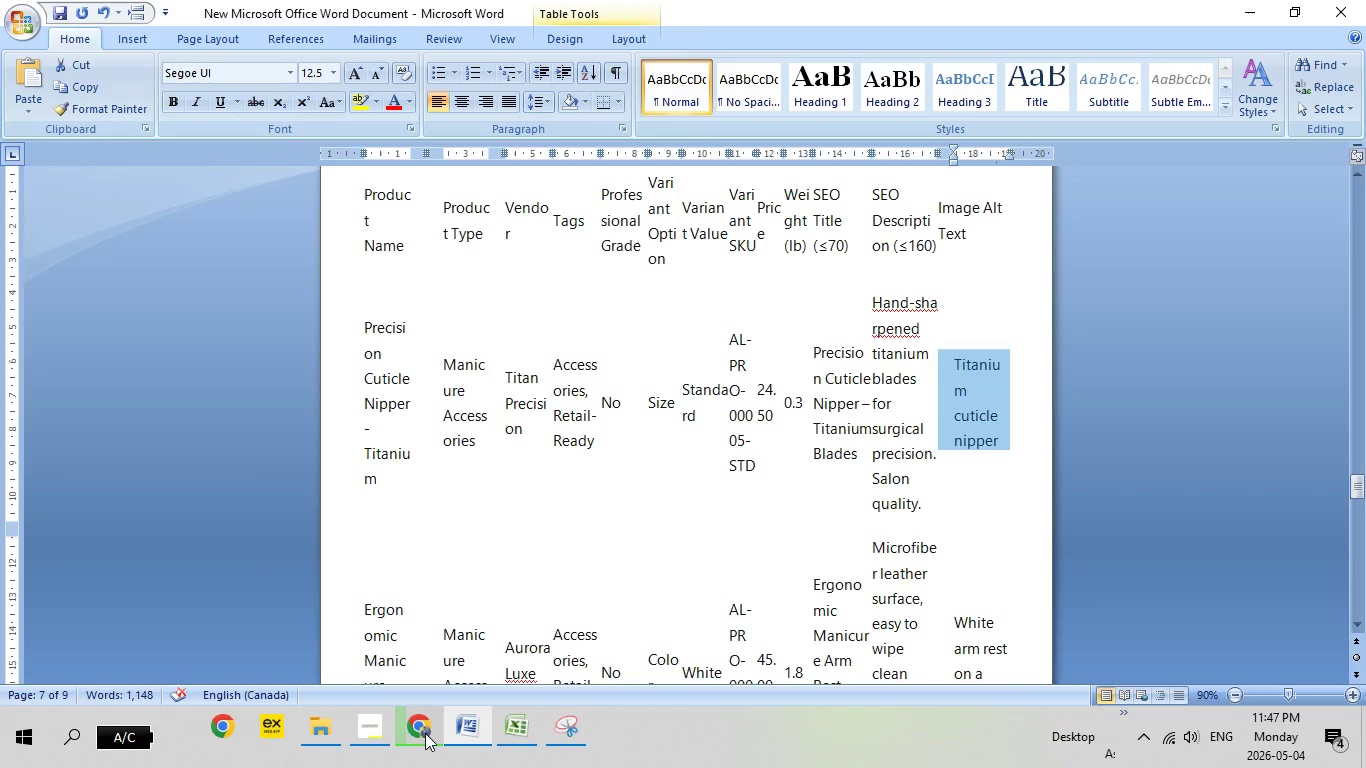 
left_click([425, 733])
 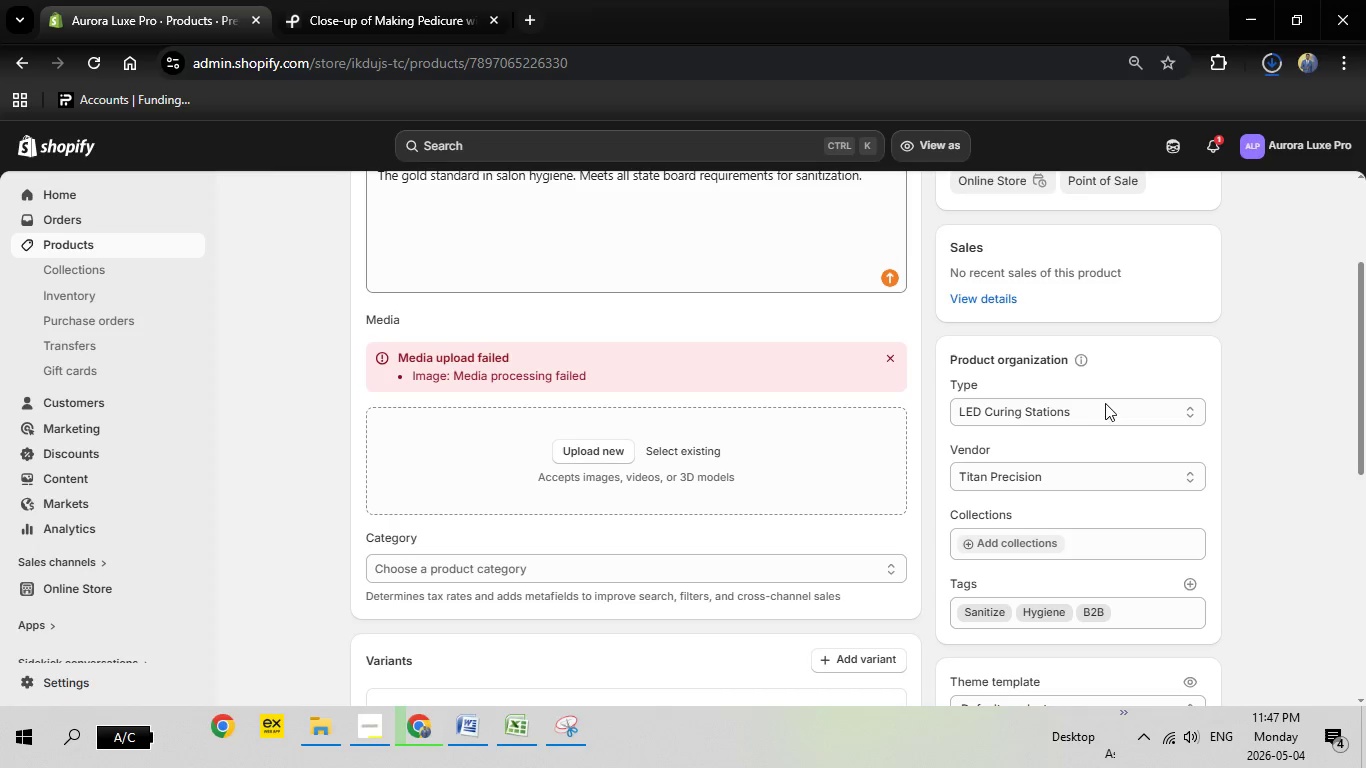 
left_click([1068, 416])
 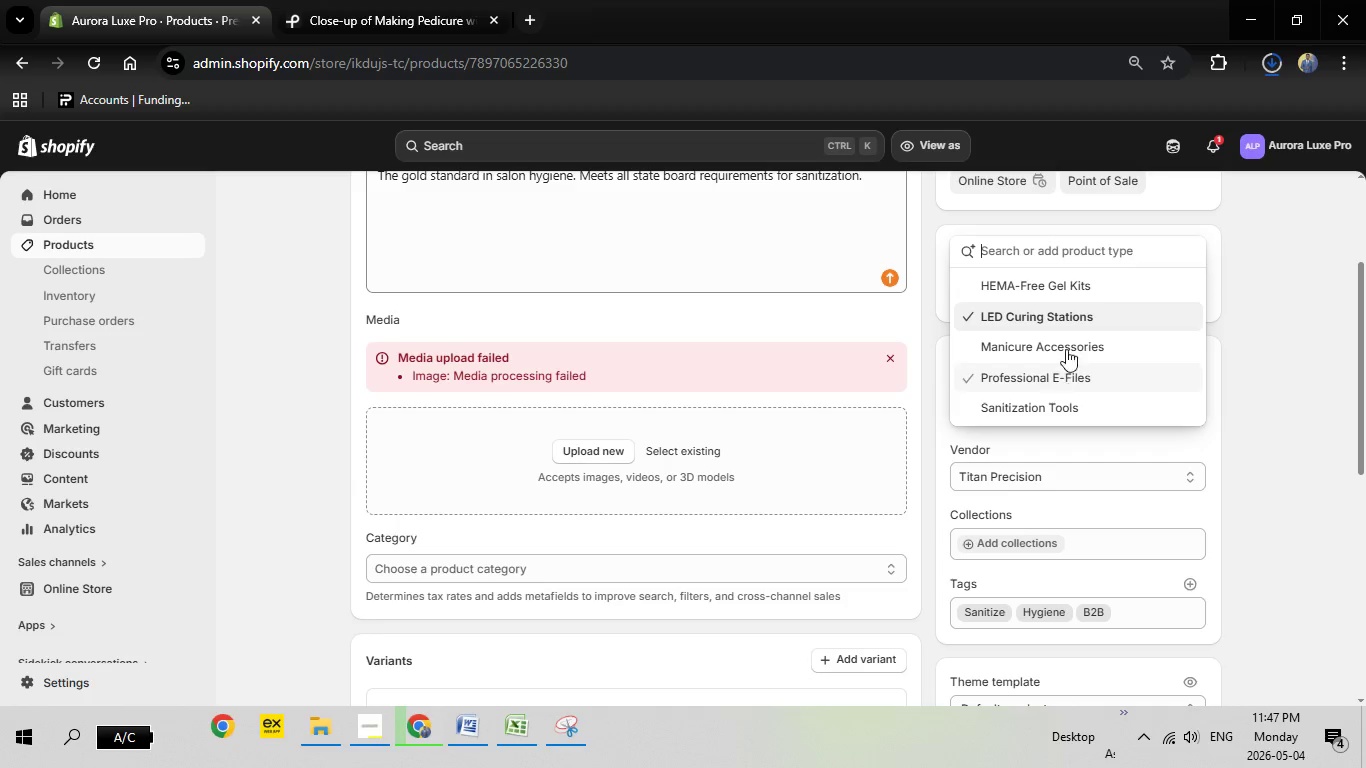 
left_click([1066, 343])
 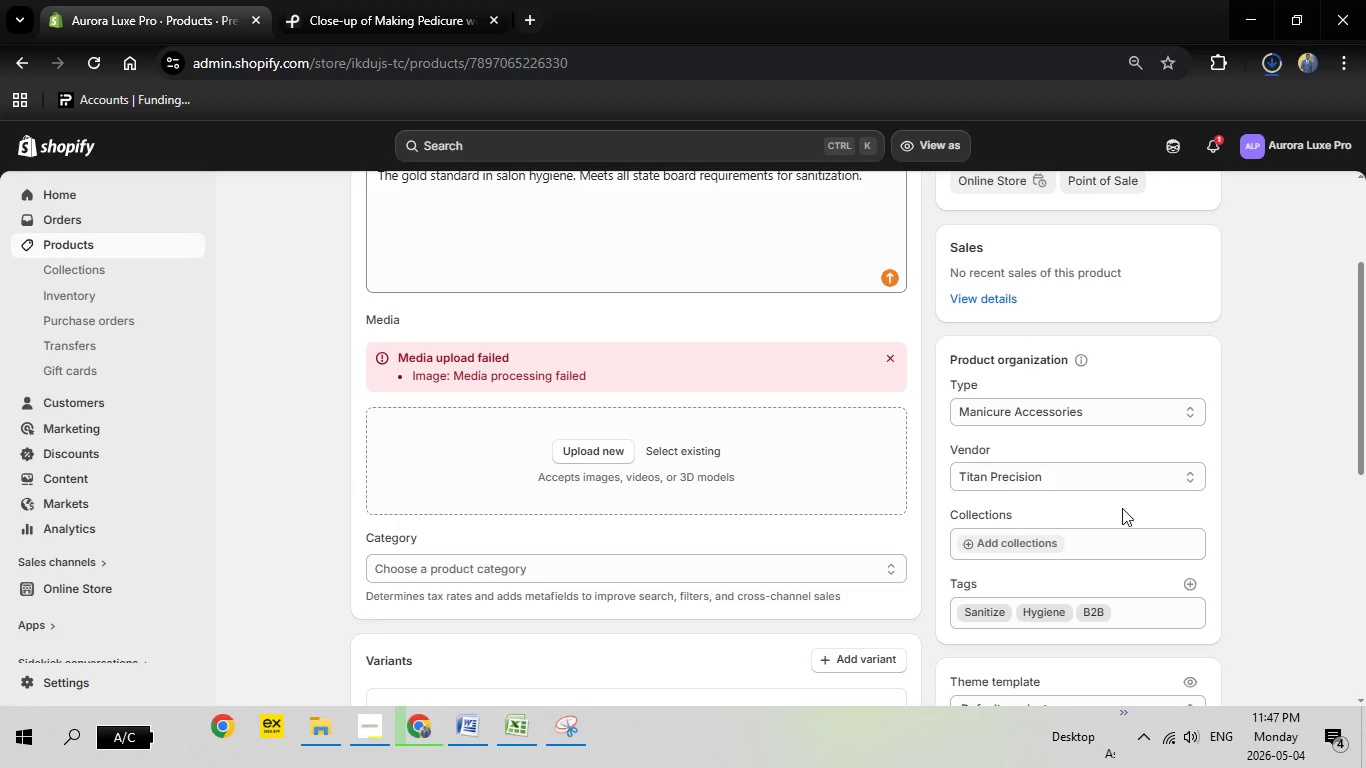 
scroll: coordinate [1122, 508], scroll_direction: down, amount: 1.0
 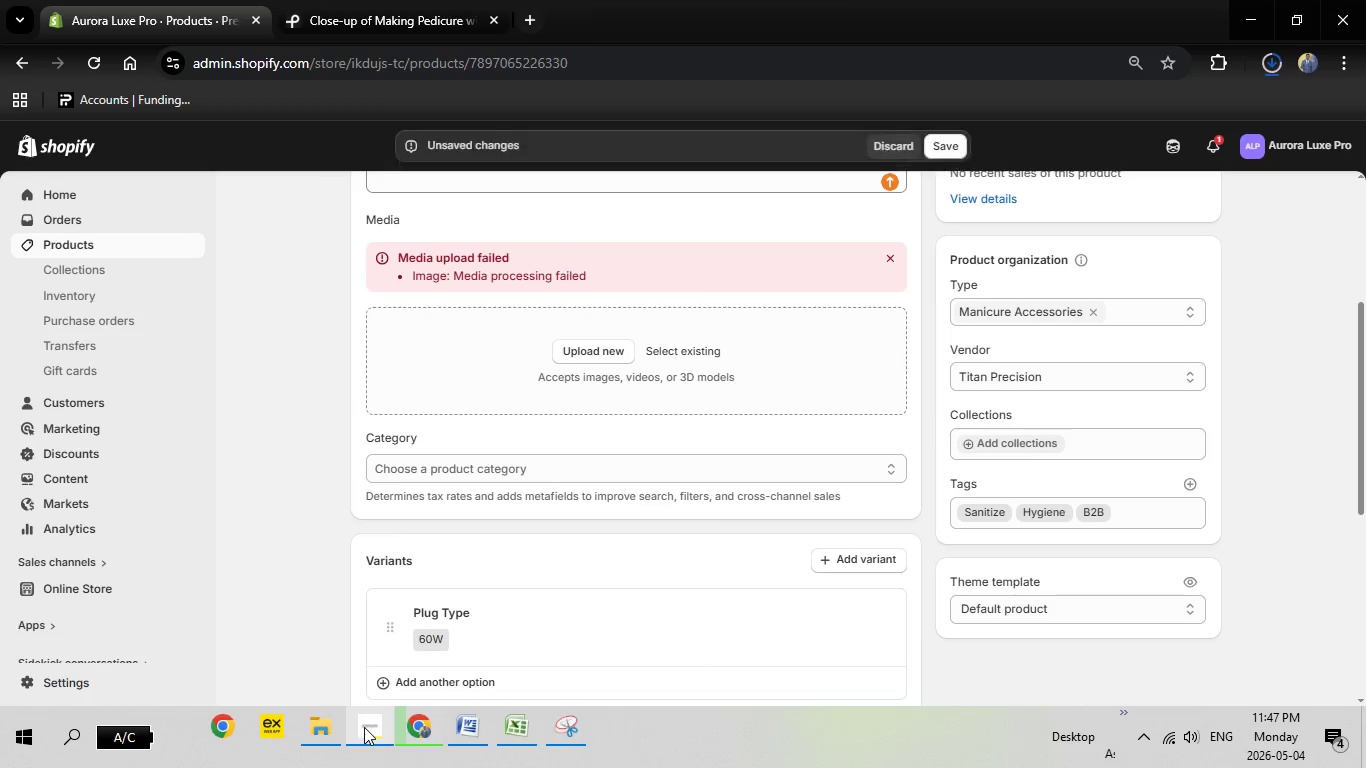 
left_click([414, 730])
 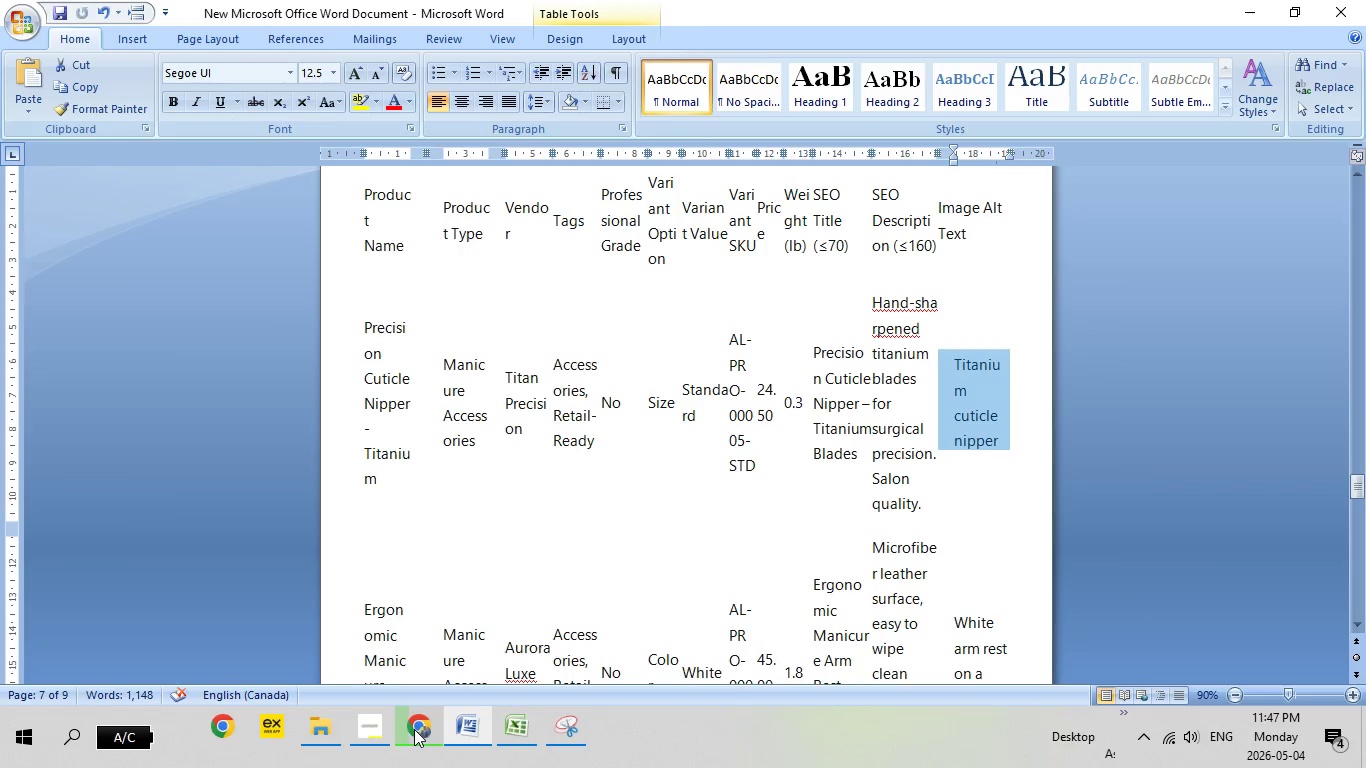 
left_click([414, 729])
 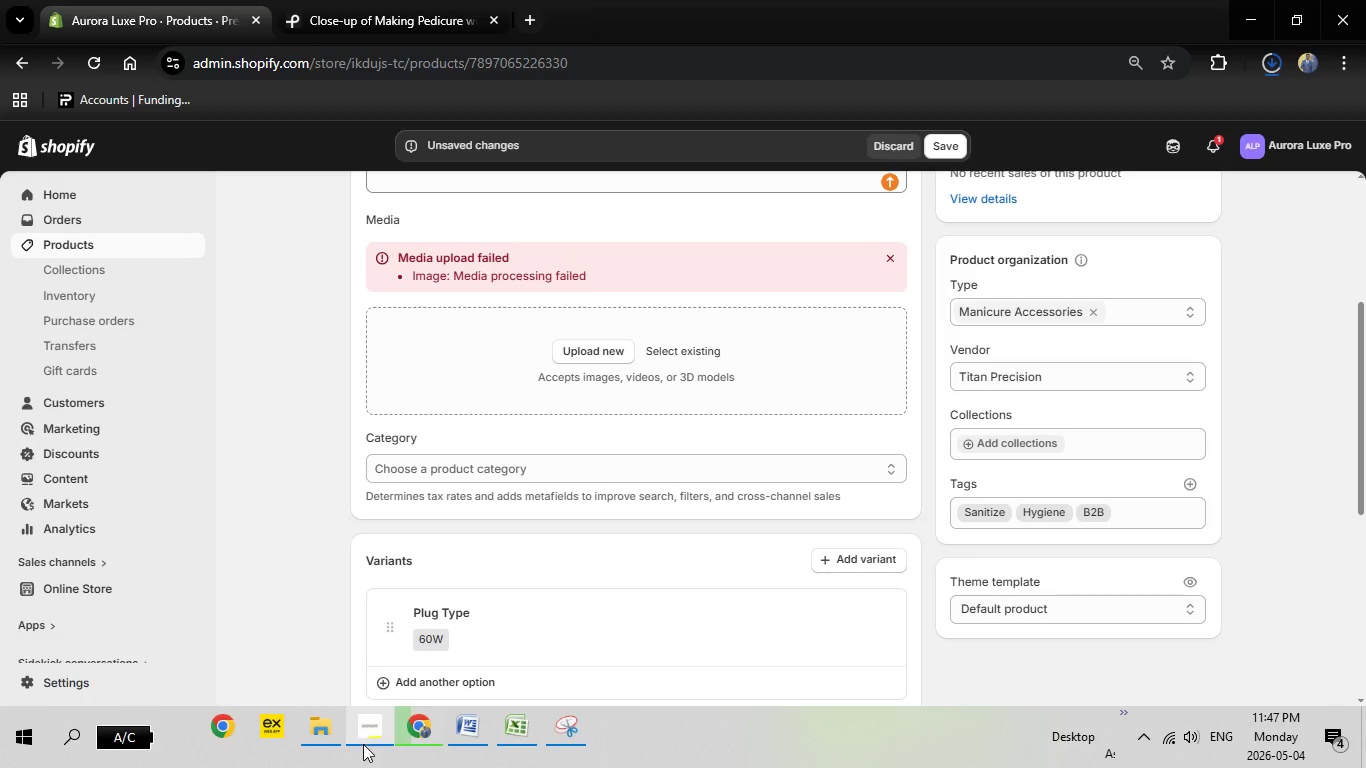 
left_click([437, 719])
 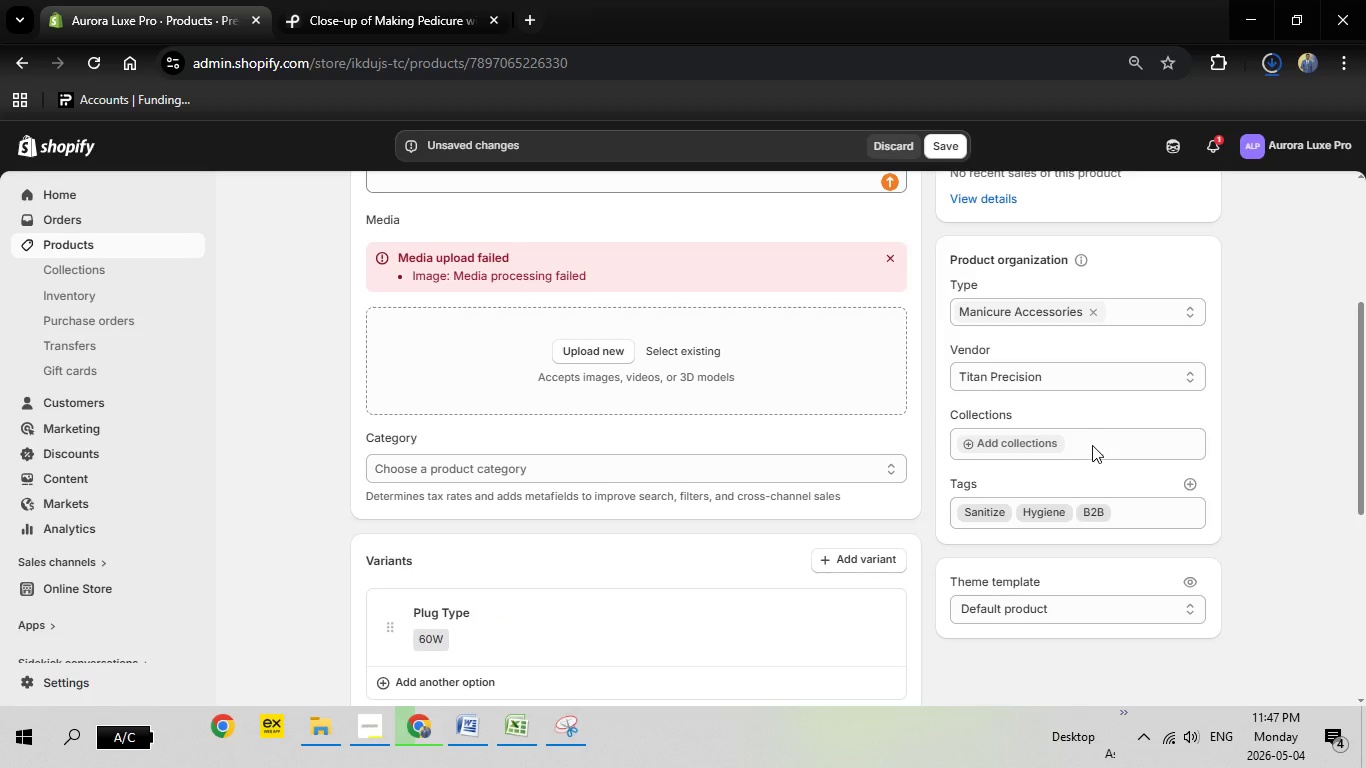 
wait(6.22)
 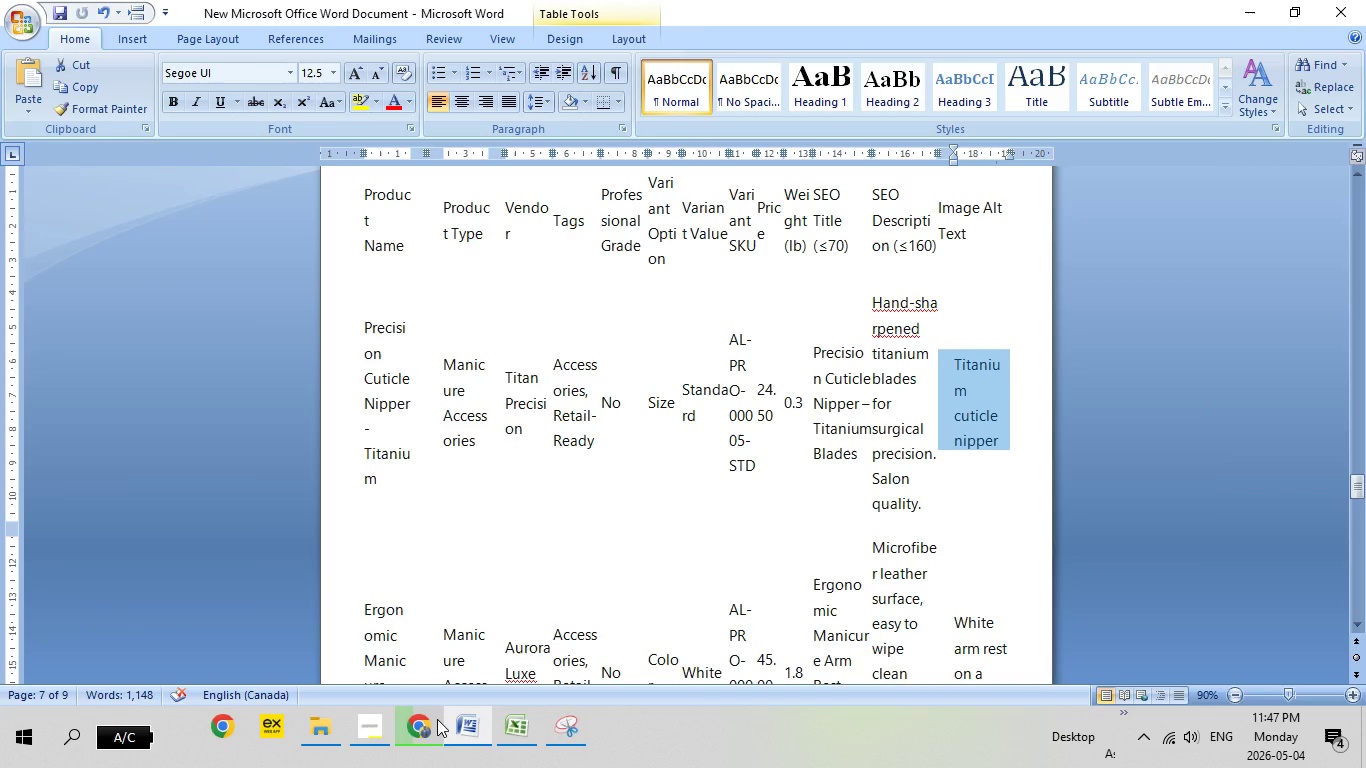 
left_click([1008, 513])
 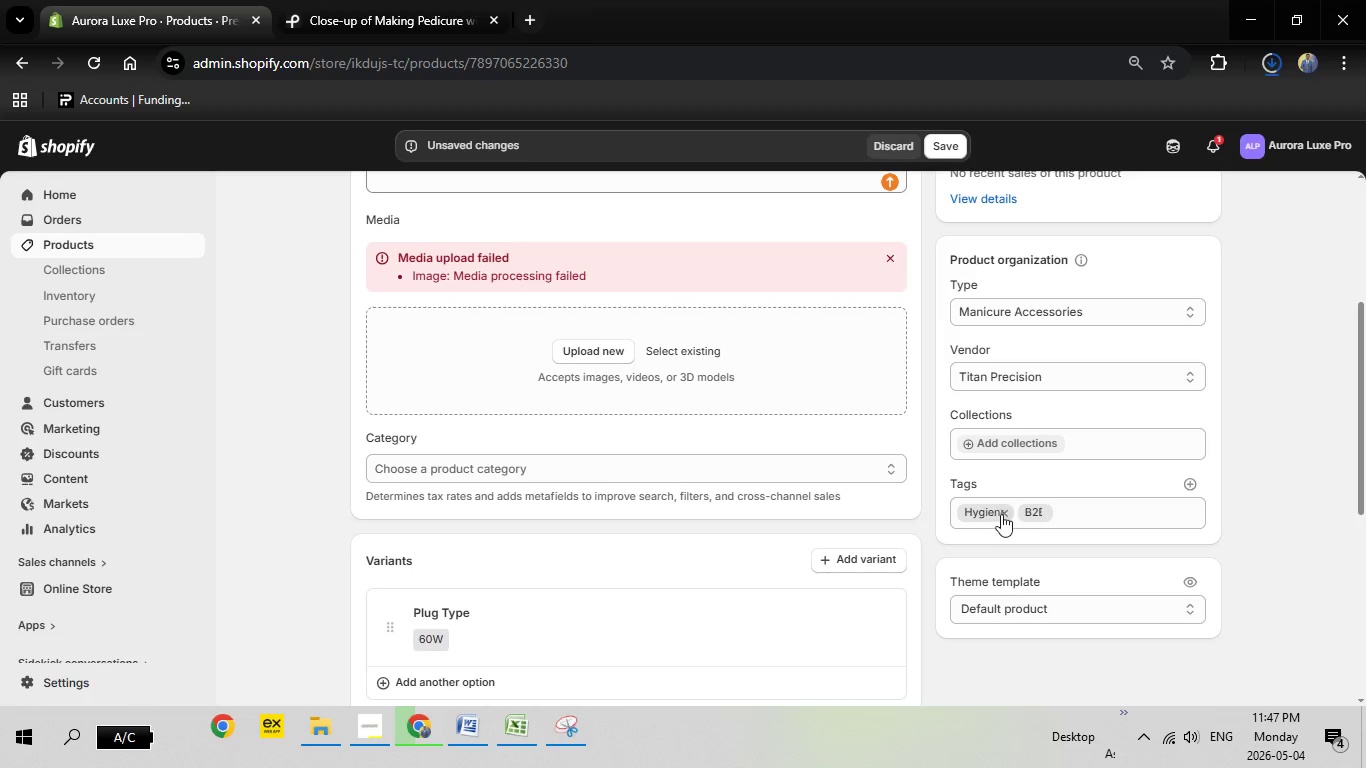 
left_click([1001, 514])
 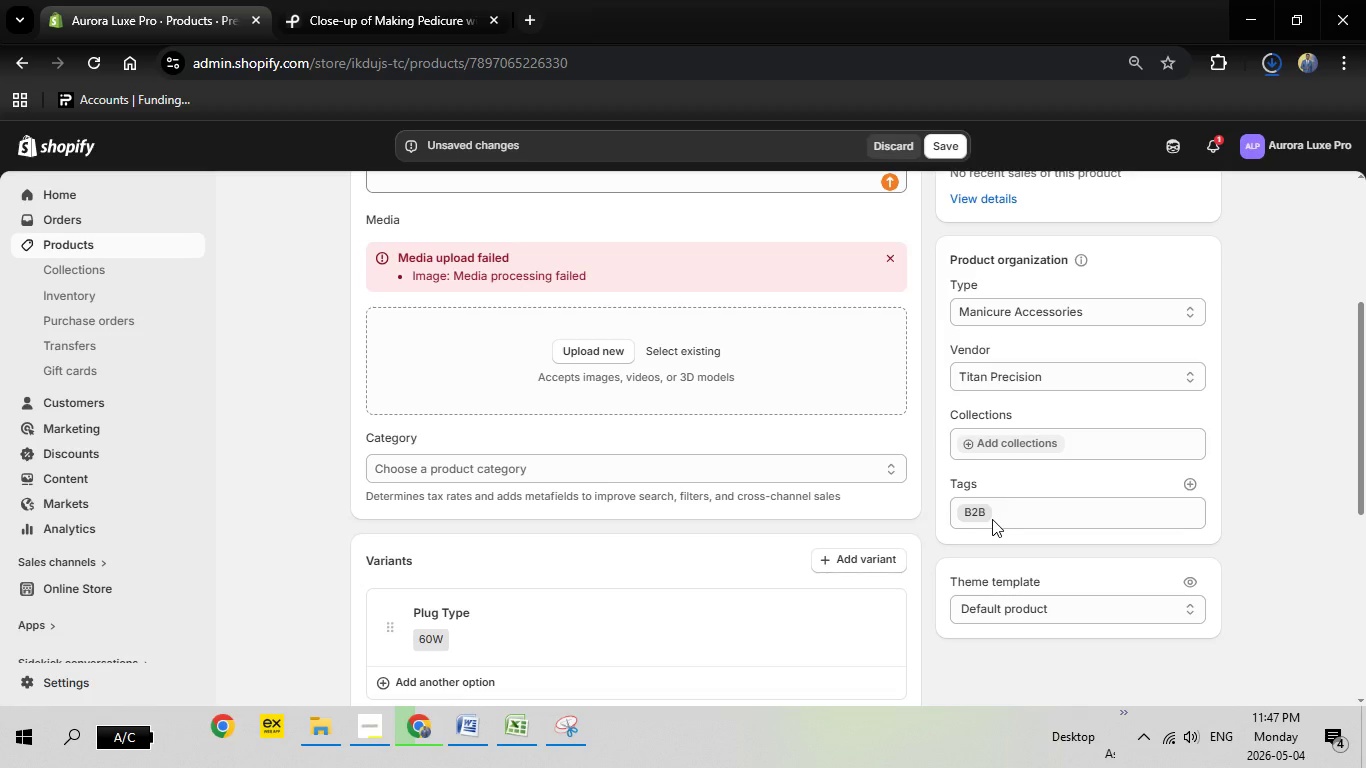 
left_click([983, 521])
 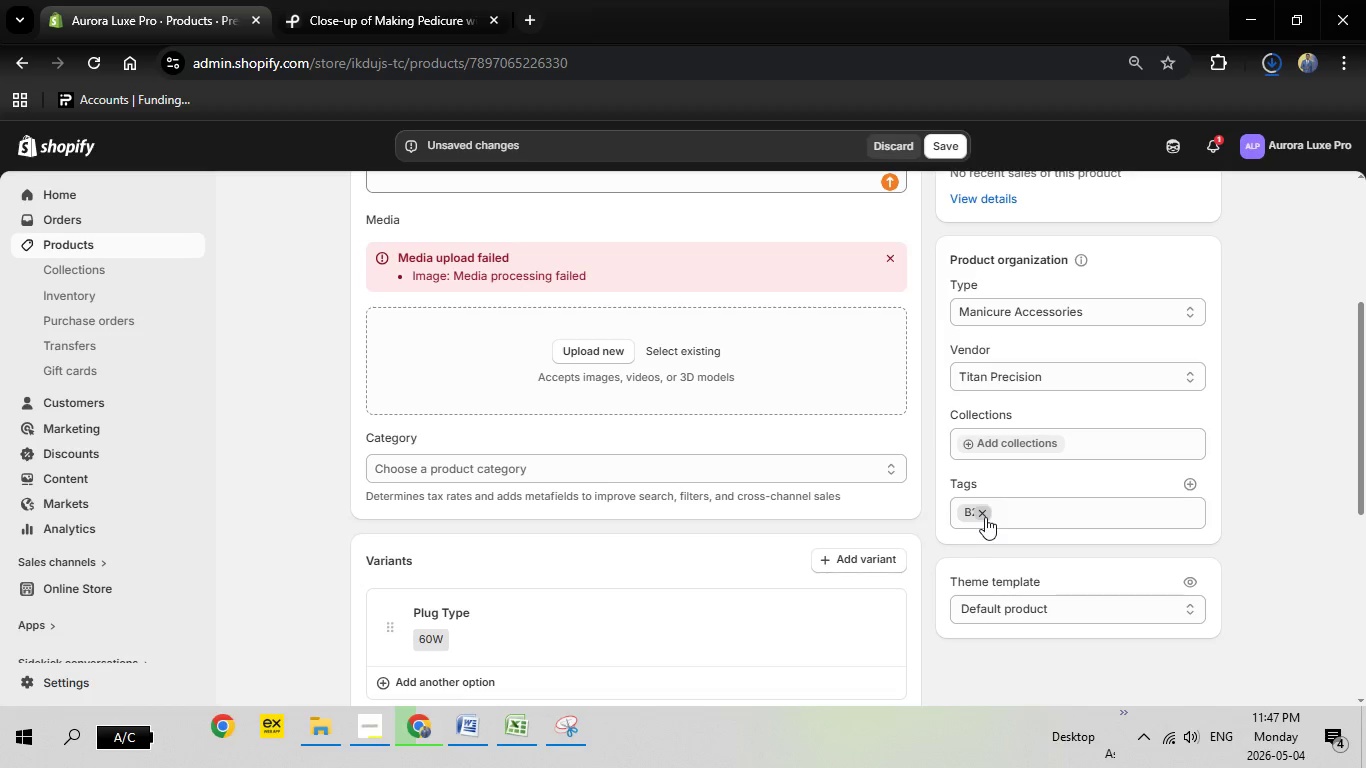 
left_click([985, 517])
 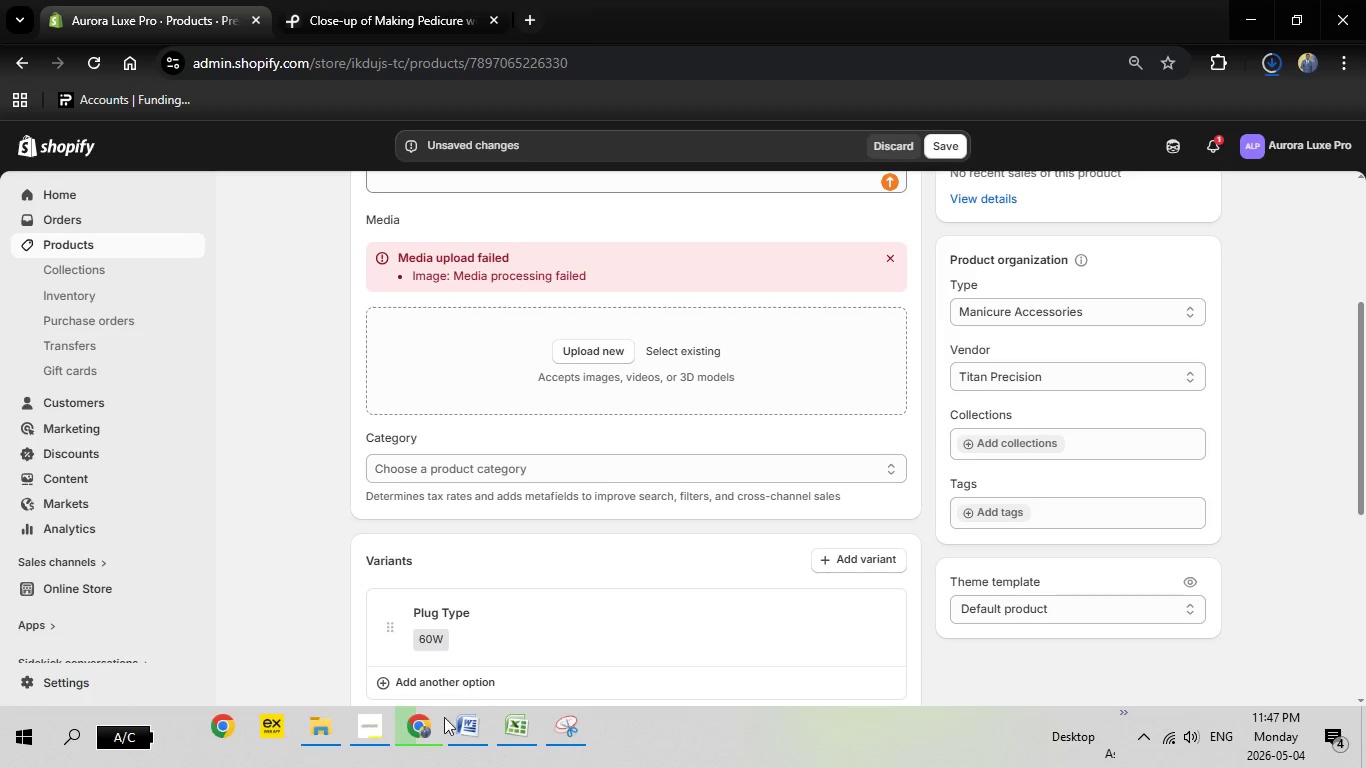 
left_click([428, 736])
 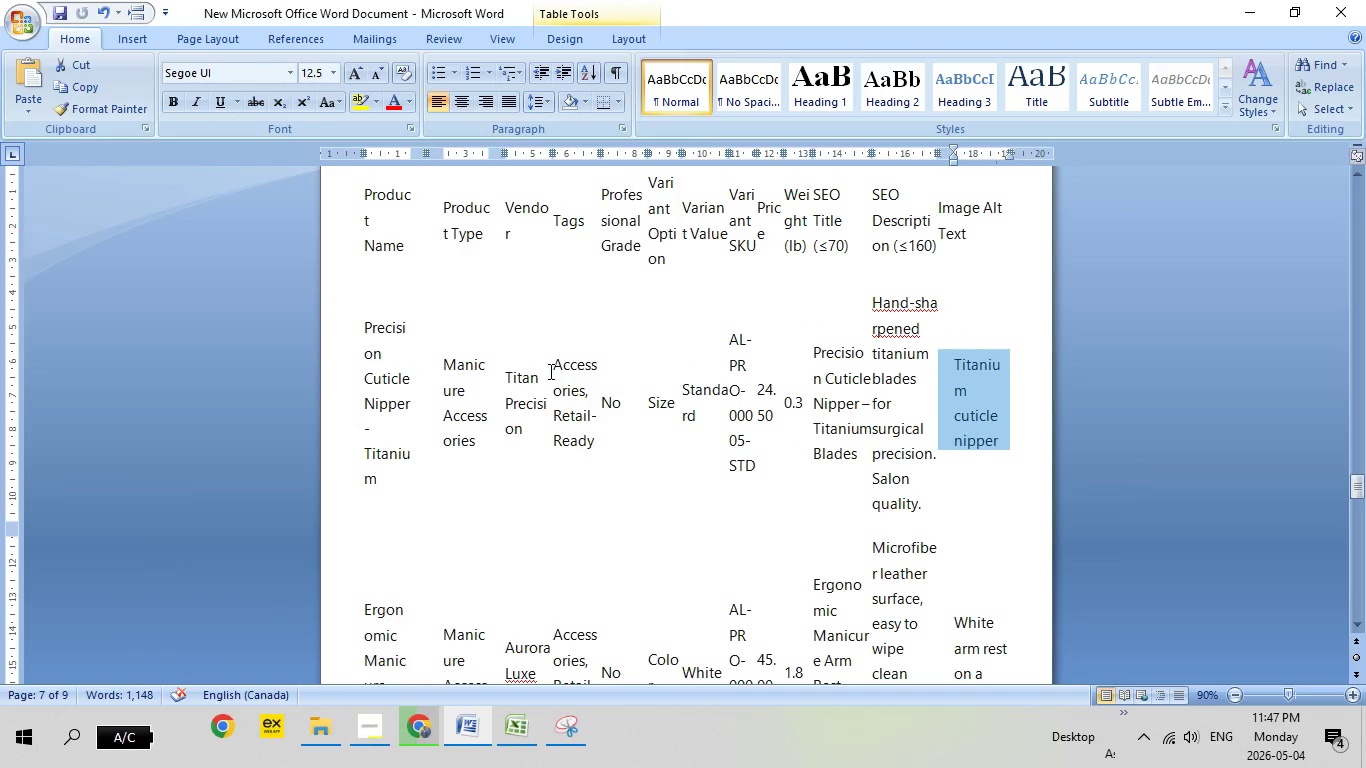 
left_click_drag(start_coordinate=[549, 367], to_coordinate=[584, 396])
 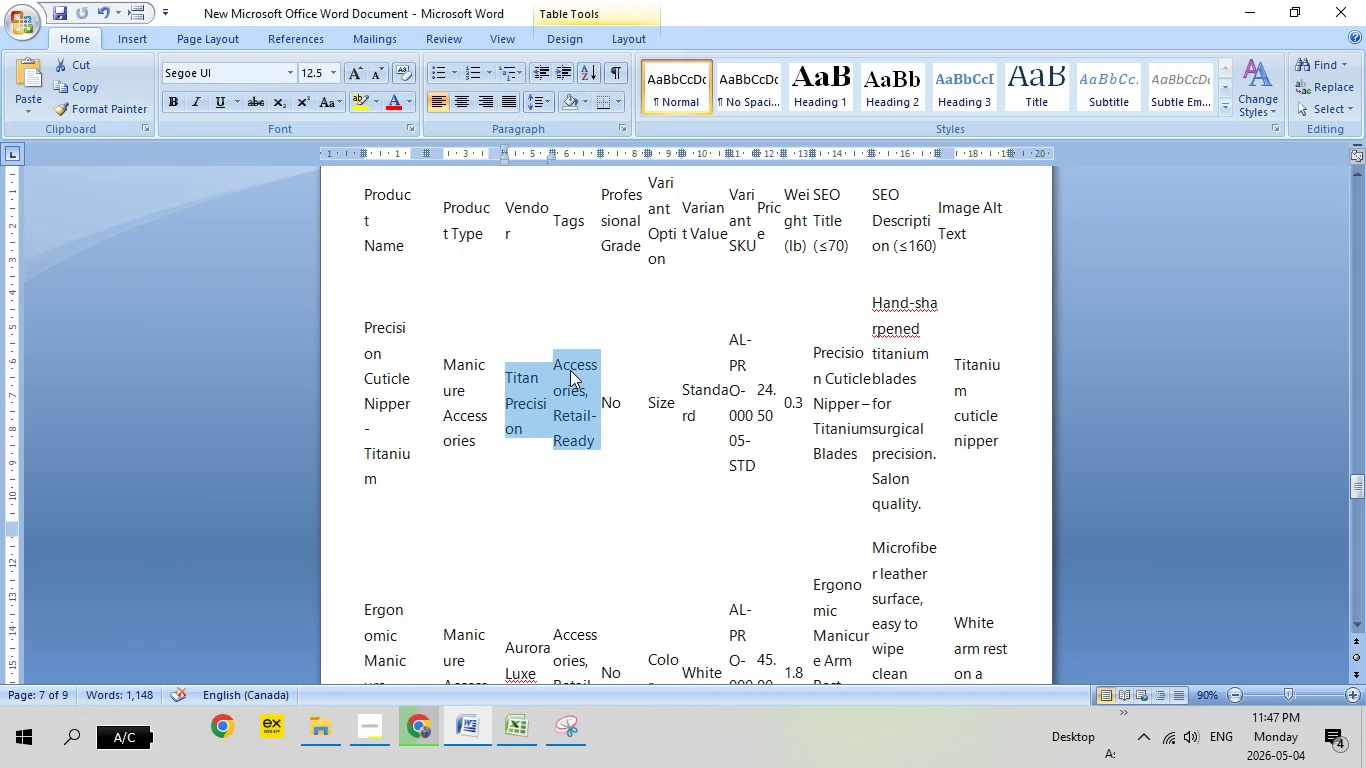 
left_click([570, 370])
 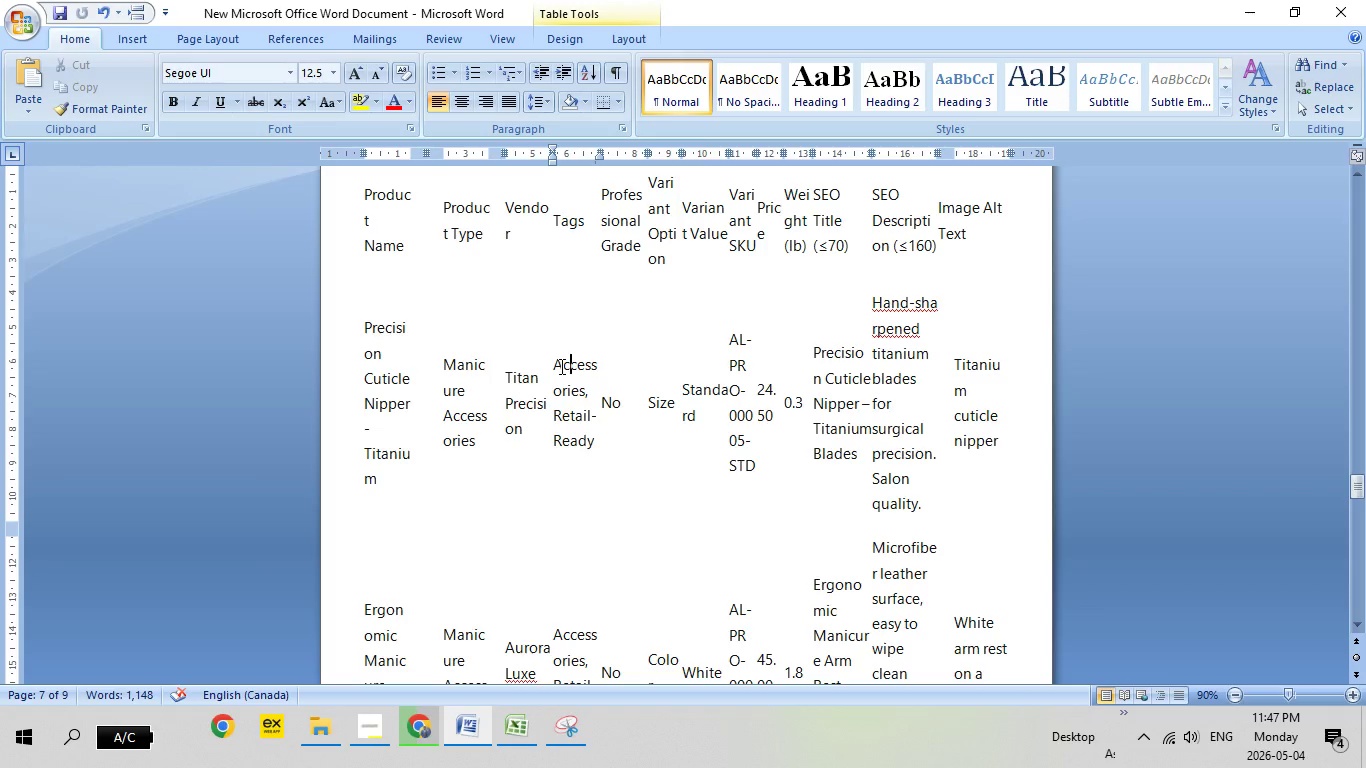 
left_click_drag(start_coordinate=[560, 366], to_coordinate=[589, 429])
 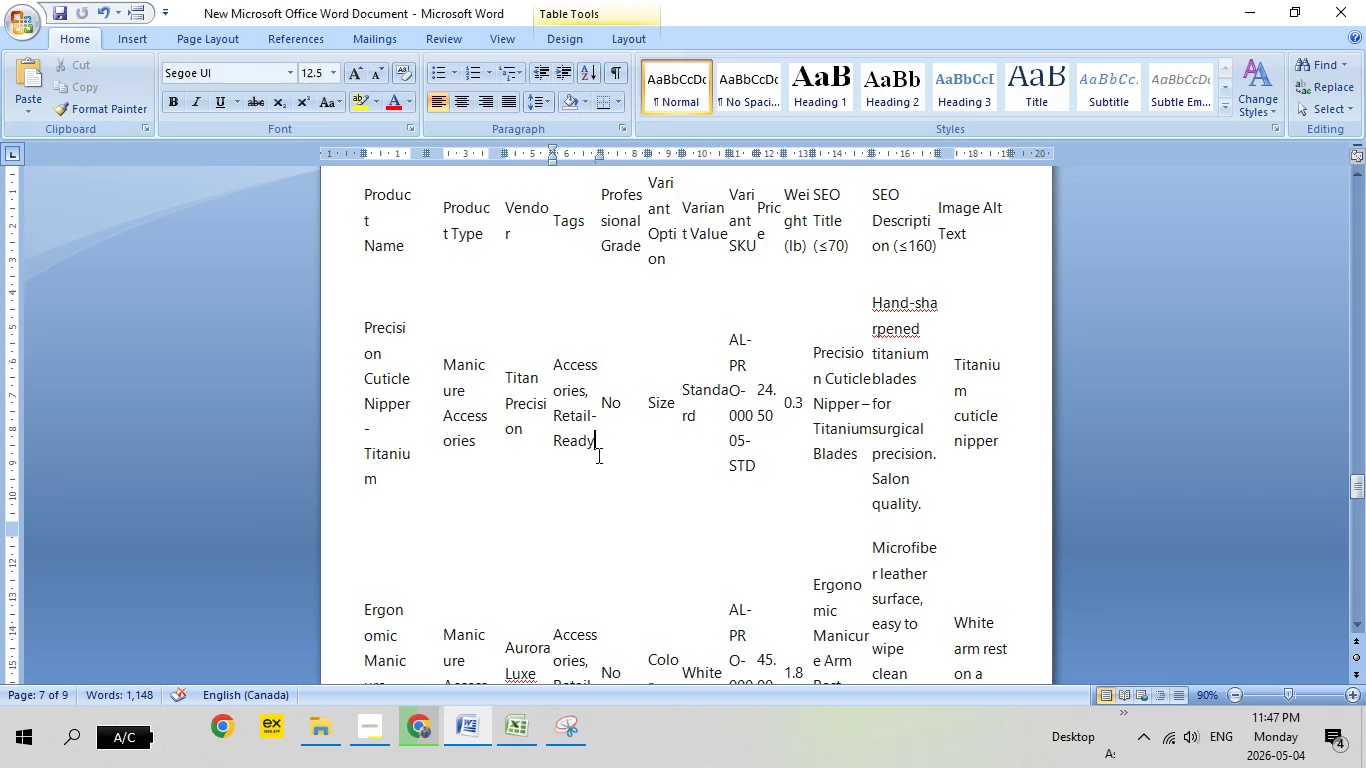 
left_click([597, 455])
 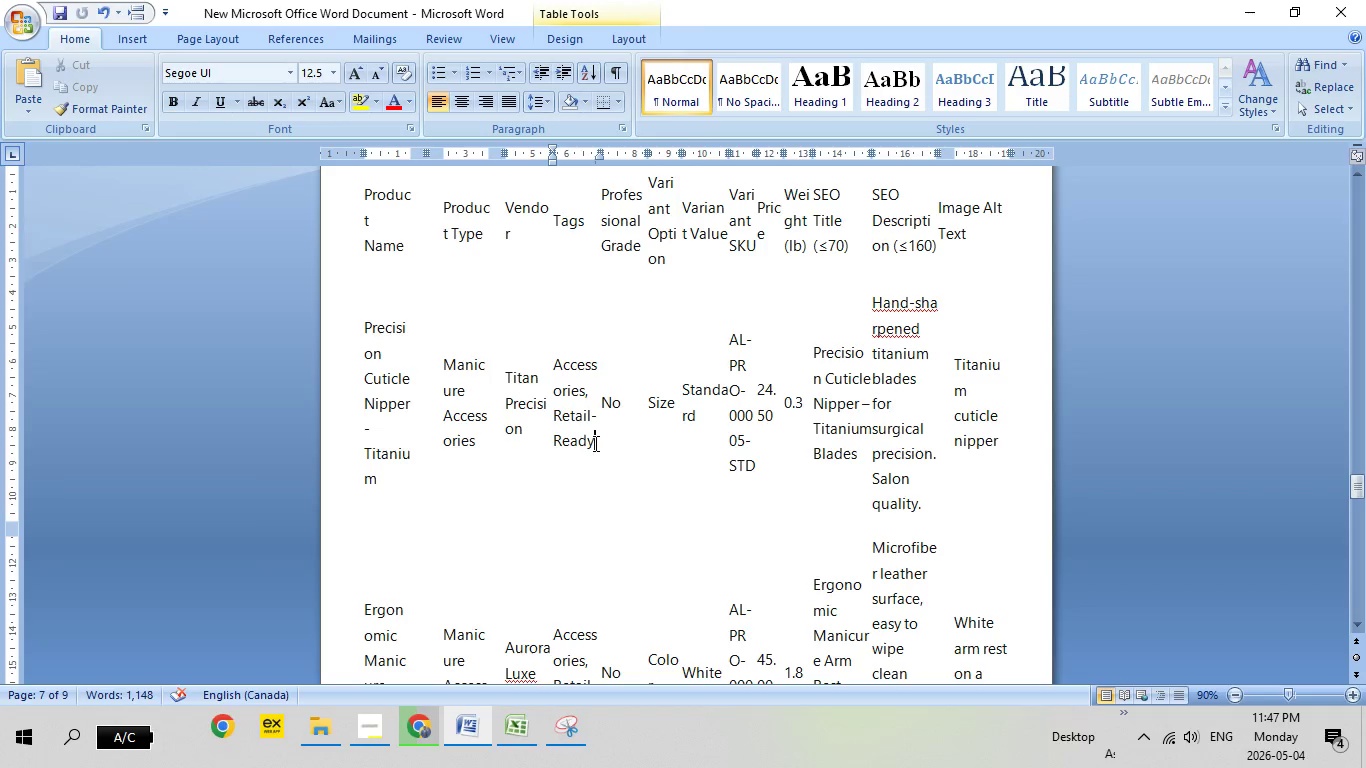 
left_click_drag(start_coordinate=[594, 443], to_coordinate=[555, 365])
 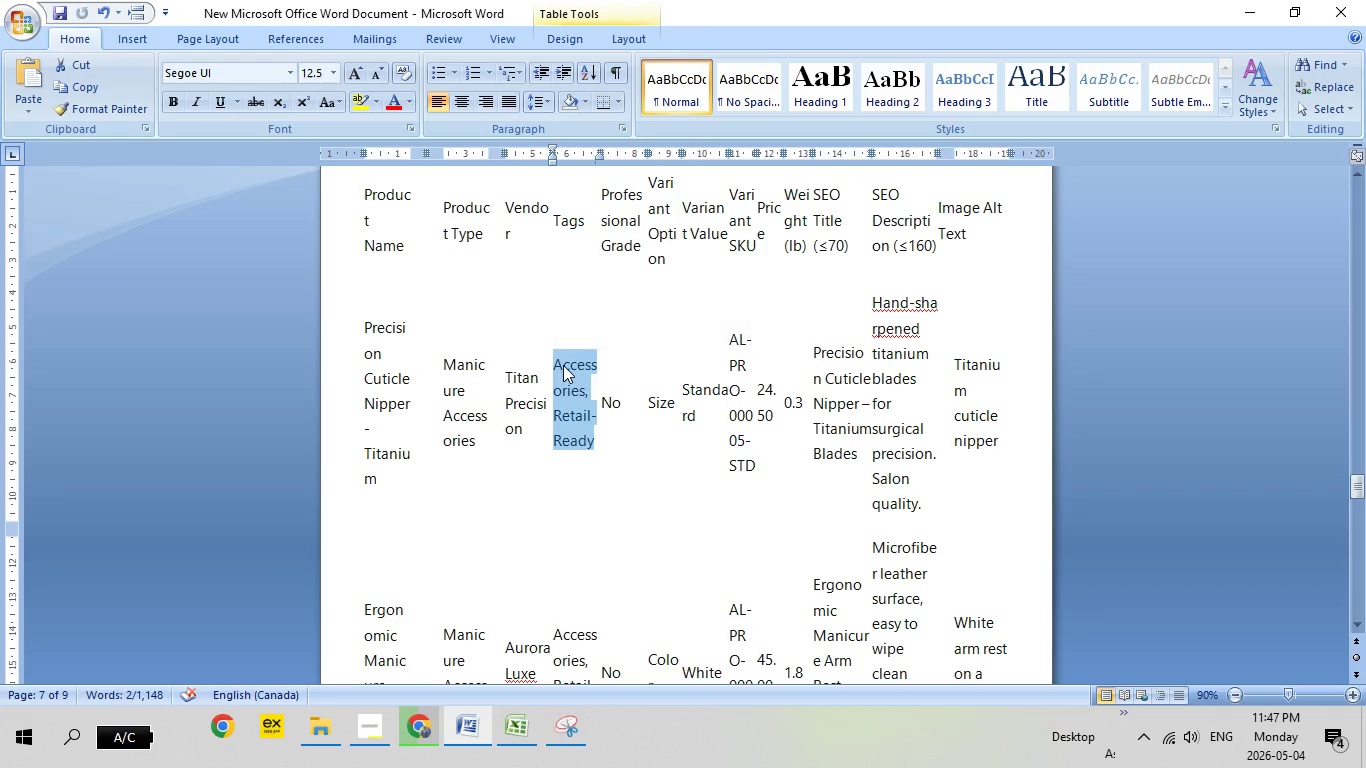 
right_click([563, 365])
 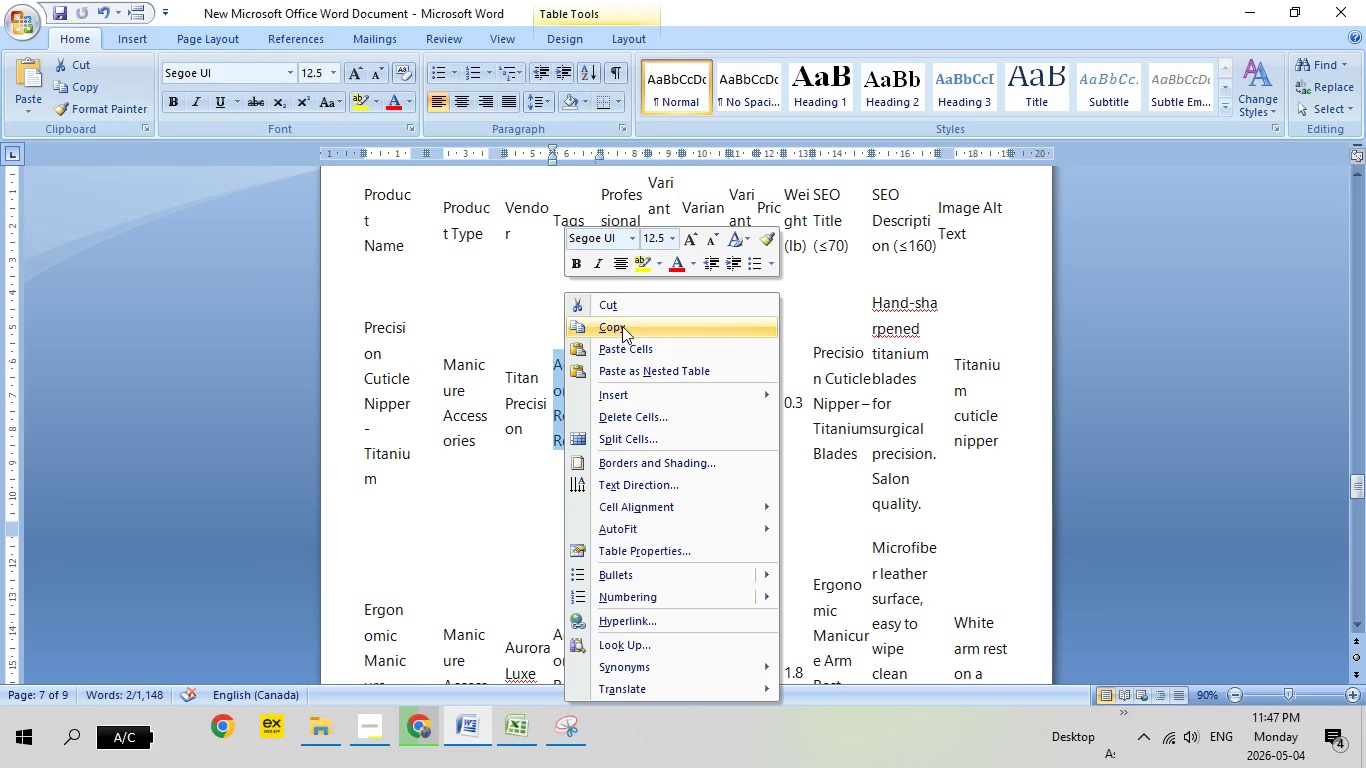 
left_click([622, 325])
 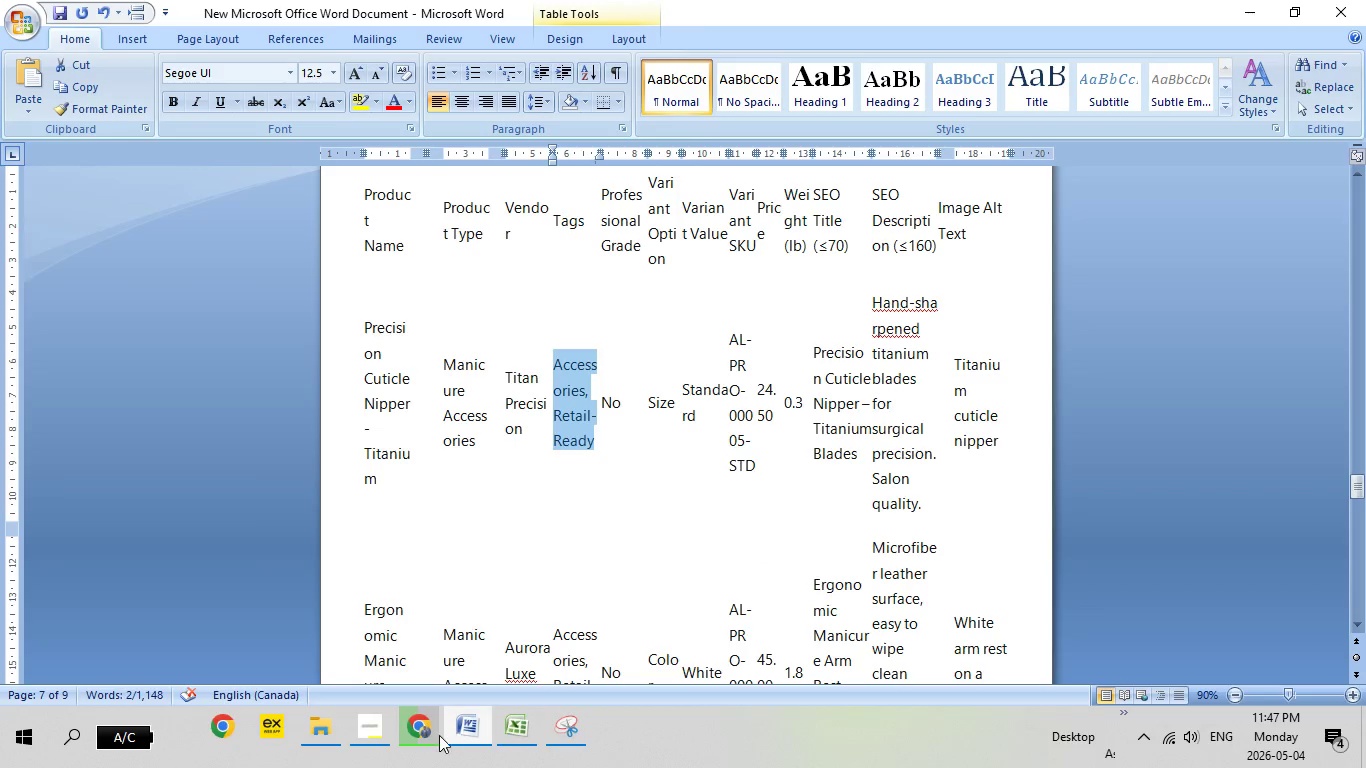 
left_click([436, 735])
 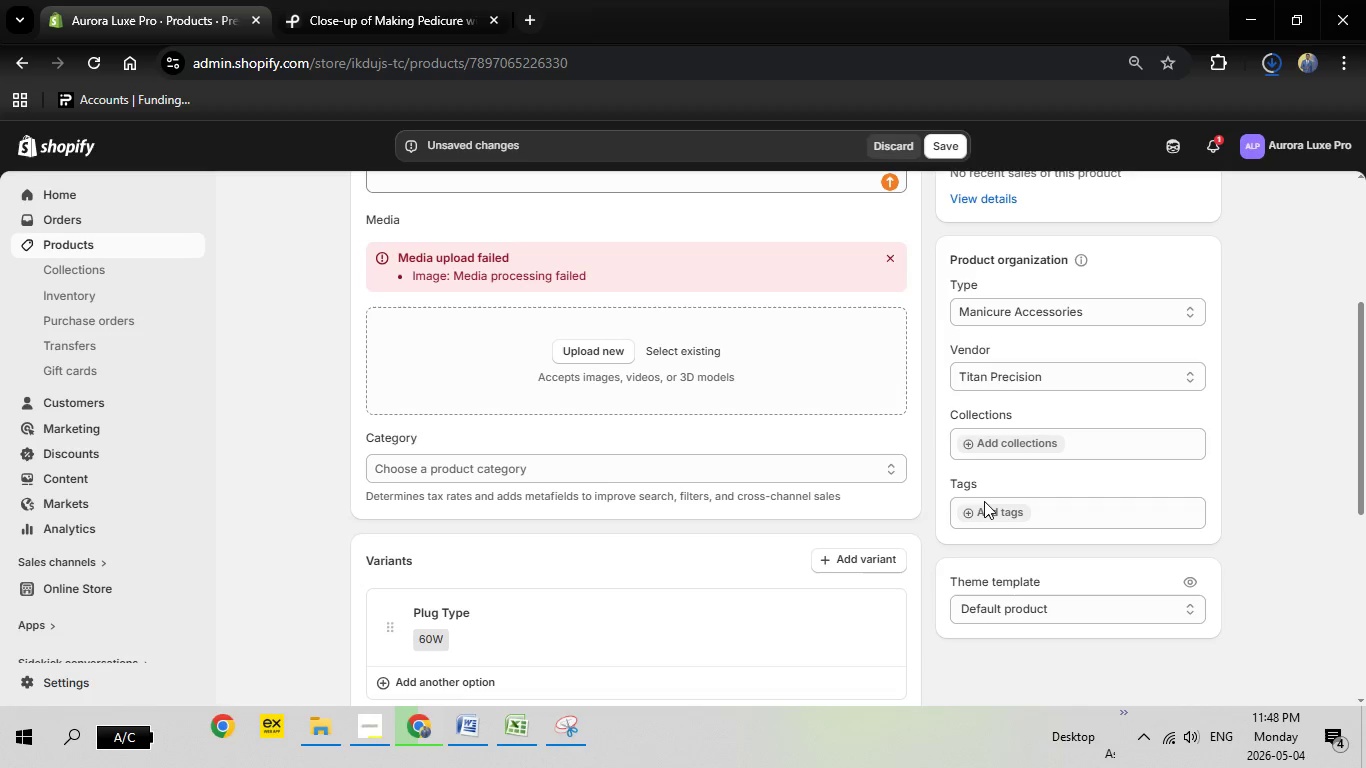 
double_click([1000, 510])
 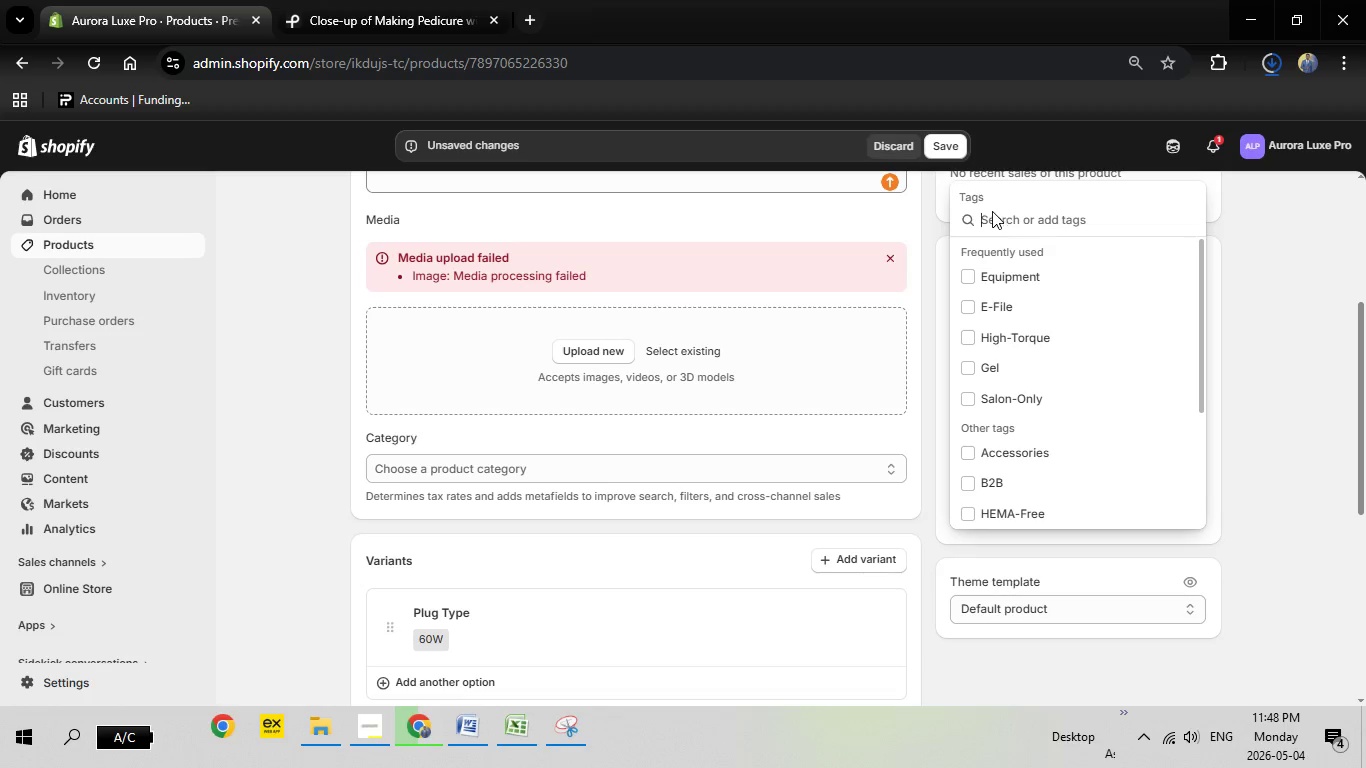 
right_click([992, 212])
 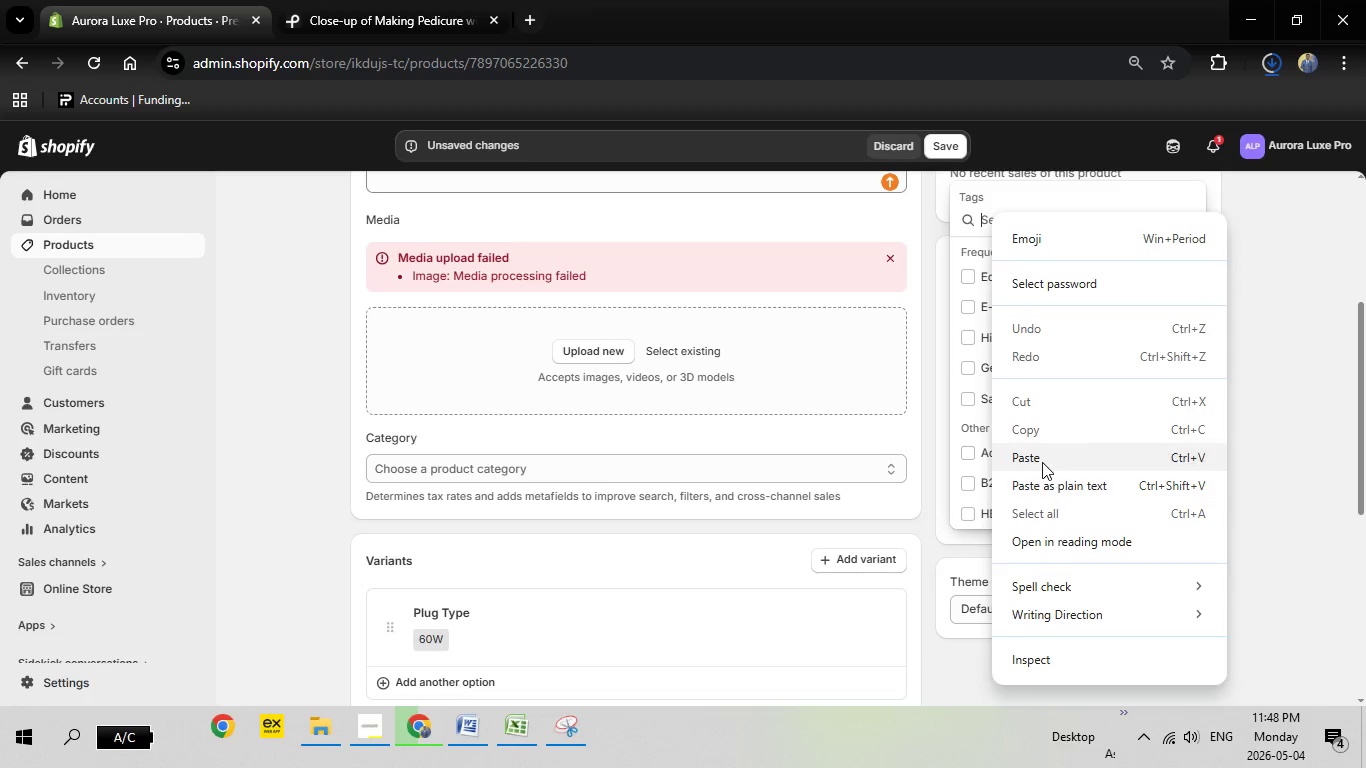 
left_click([1042, 462])
 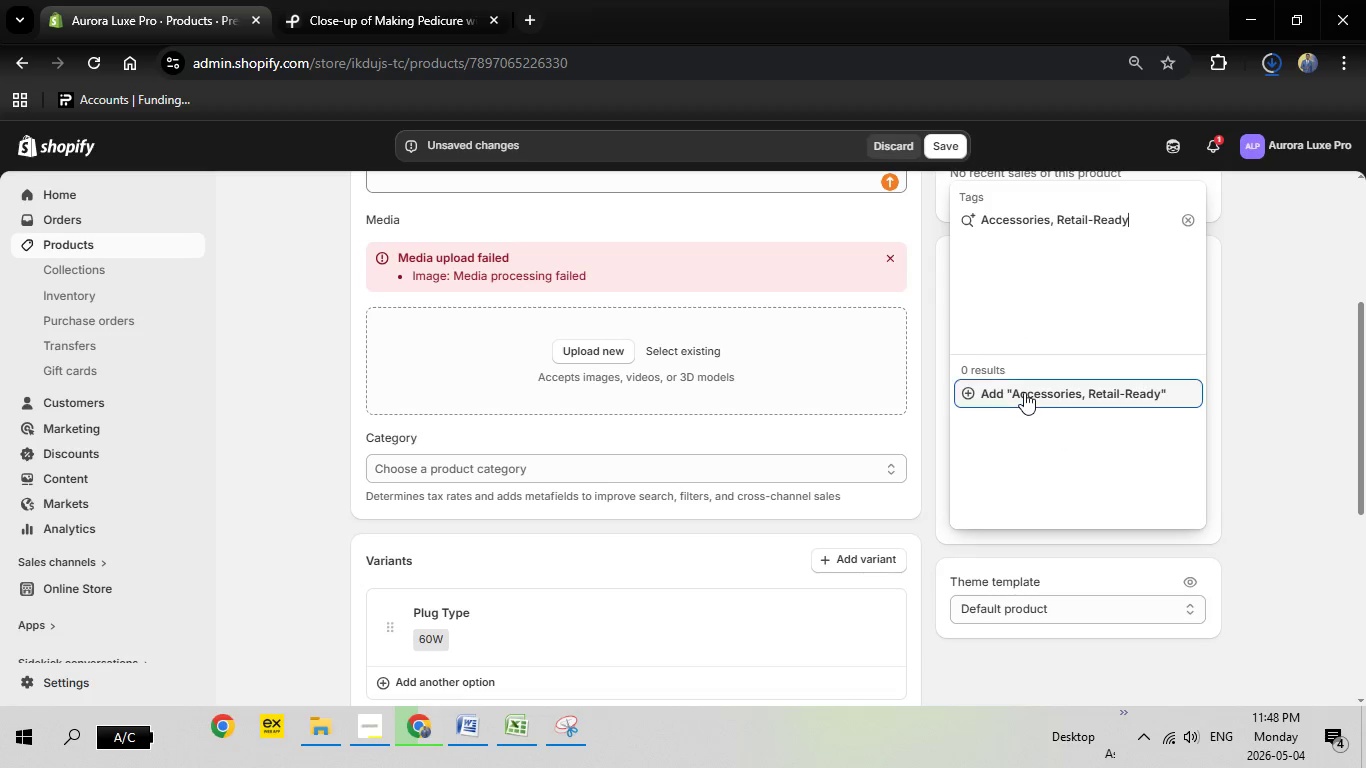 
left_click([1024, 392])
 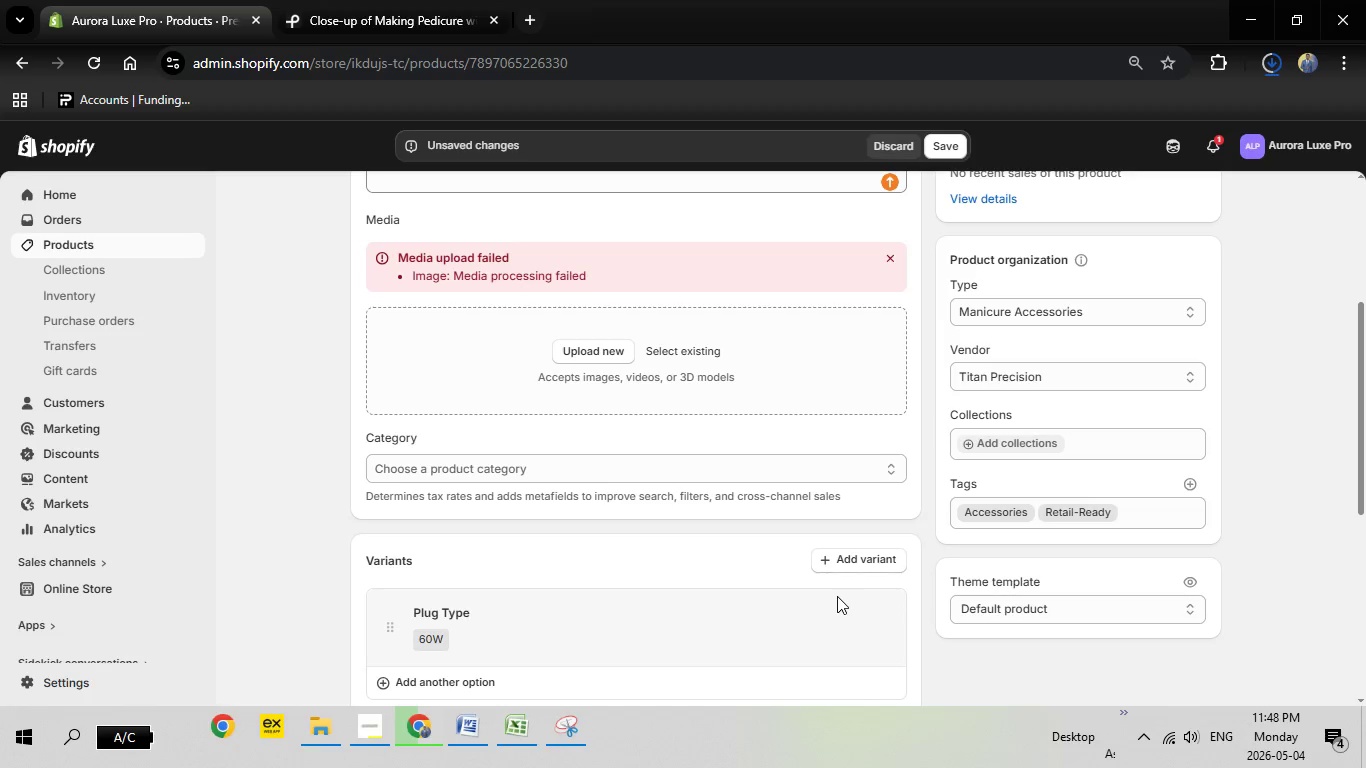 
wait(5.94)
 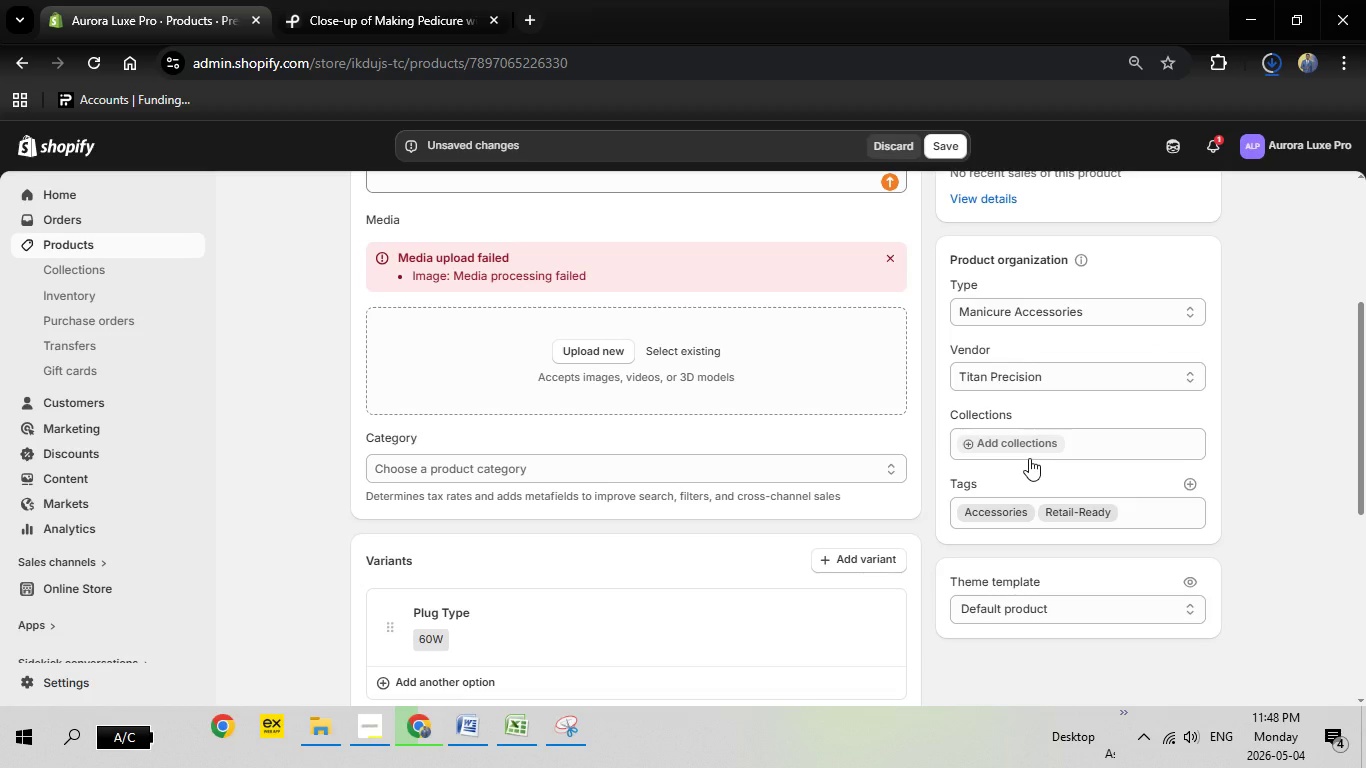 
scroll: coordinate [525, 539], scroll_direction: down, amount: 1.0
 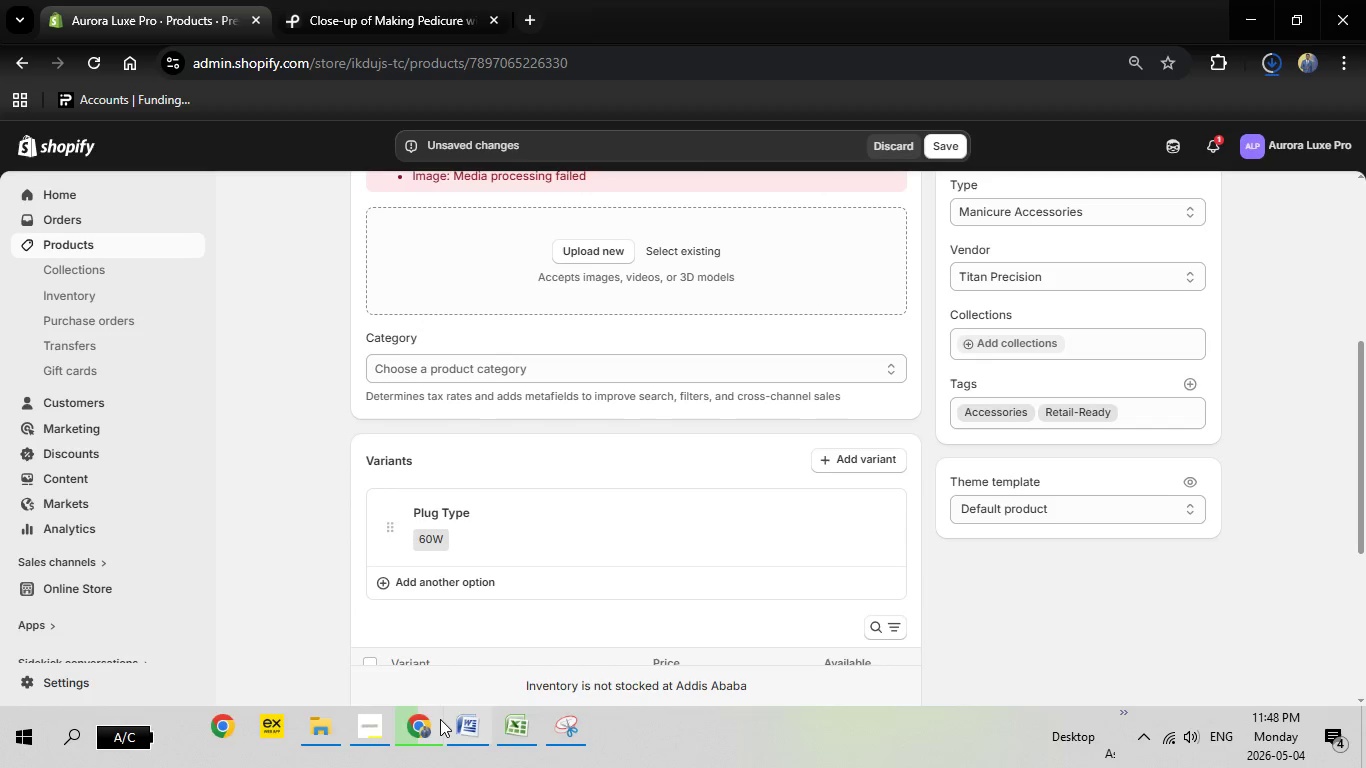 
left_click([464, 719])
 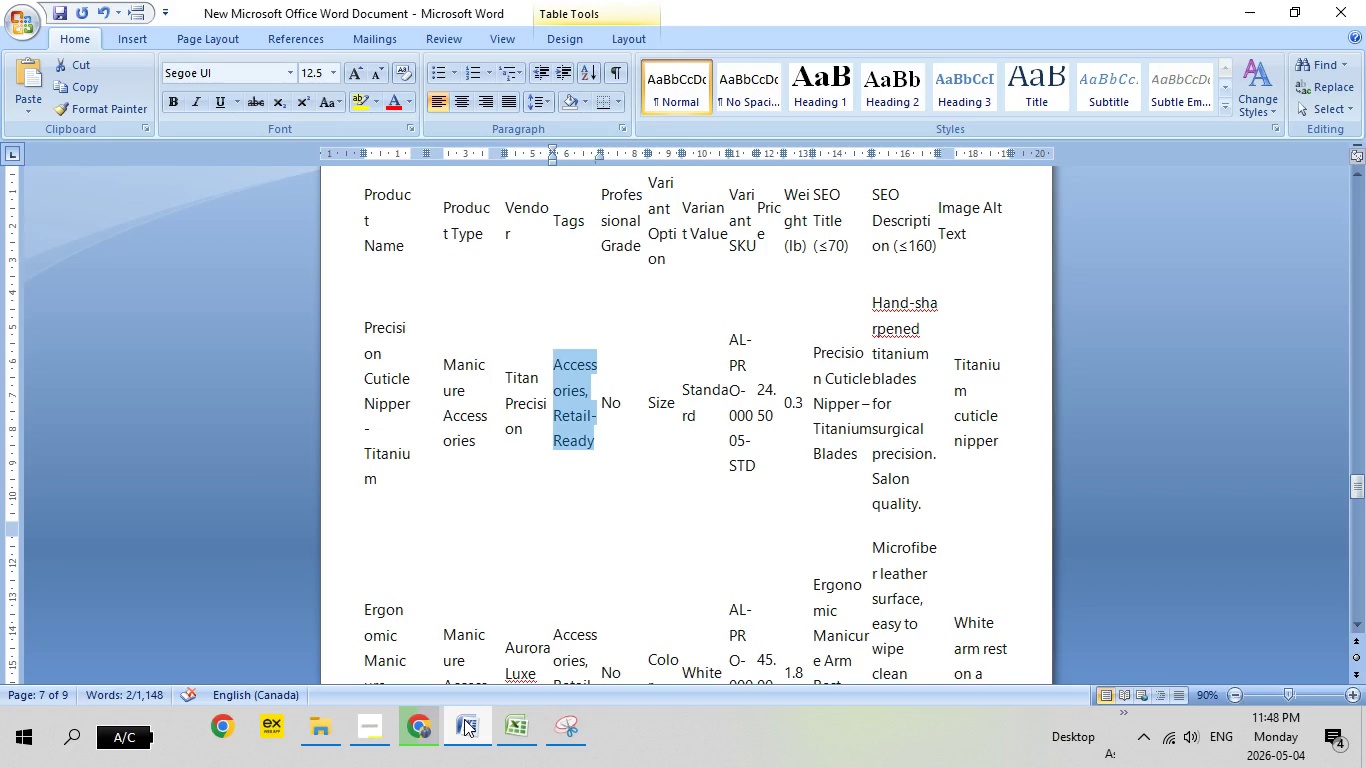 
left_click([464, 719])
 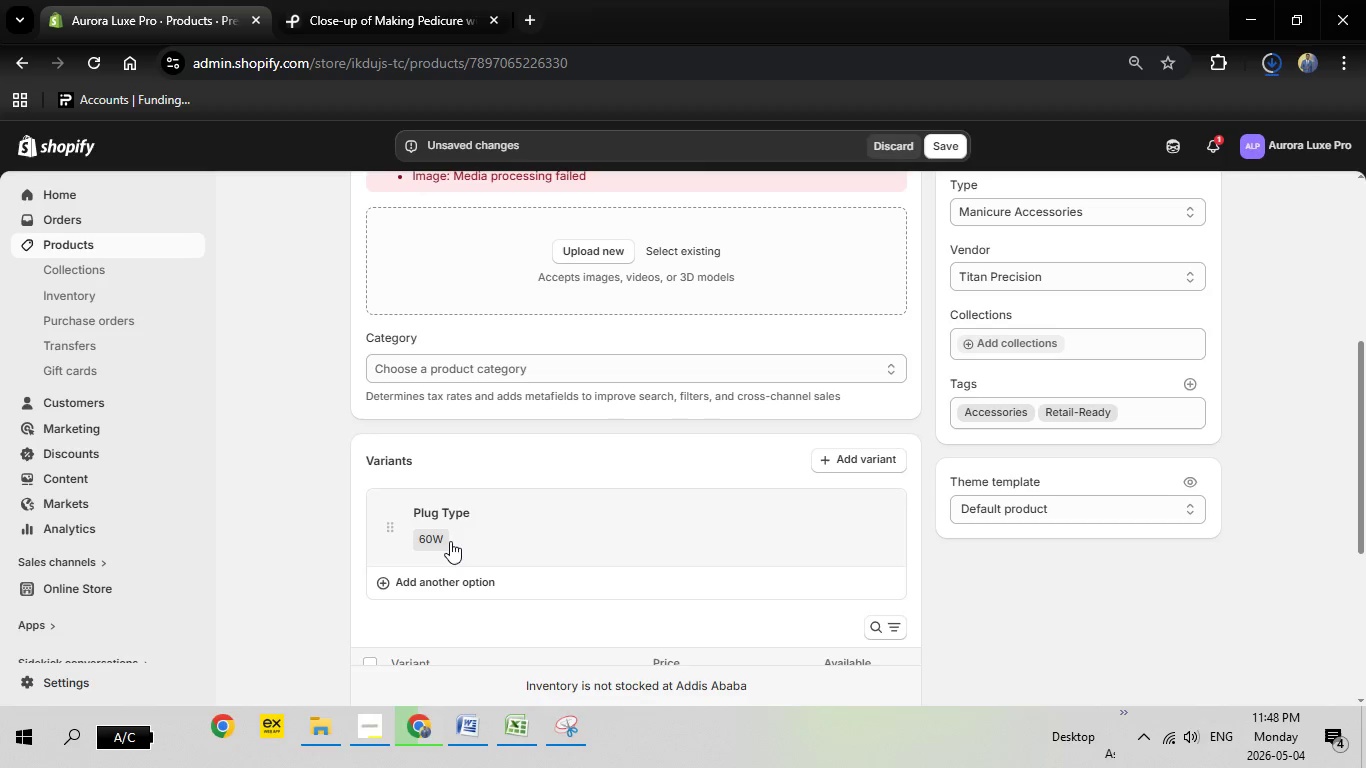 
left_click([450, 541])
 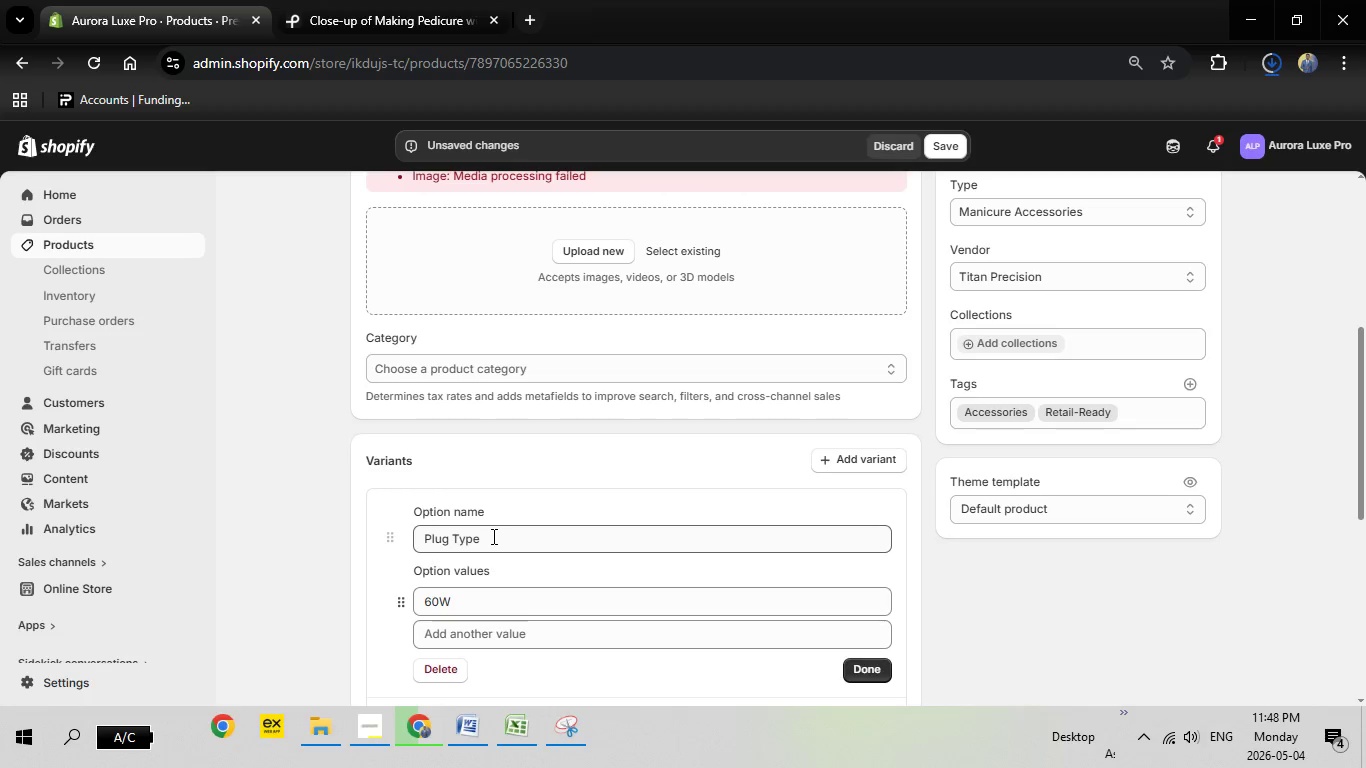 
left_click_drag(start_coordinate=[495, 536], to_coordinate=[403, 516])
 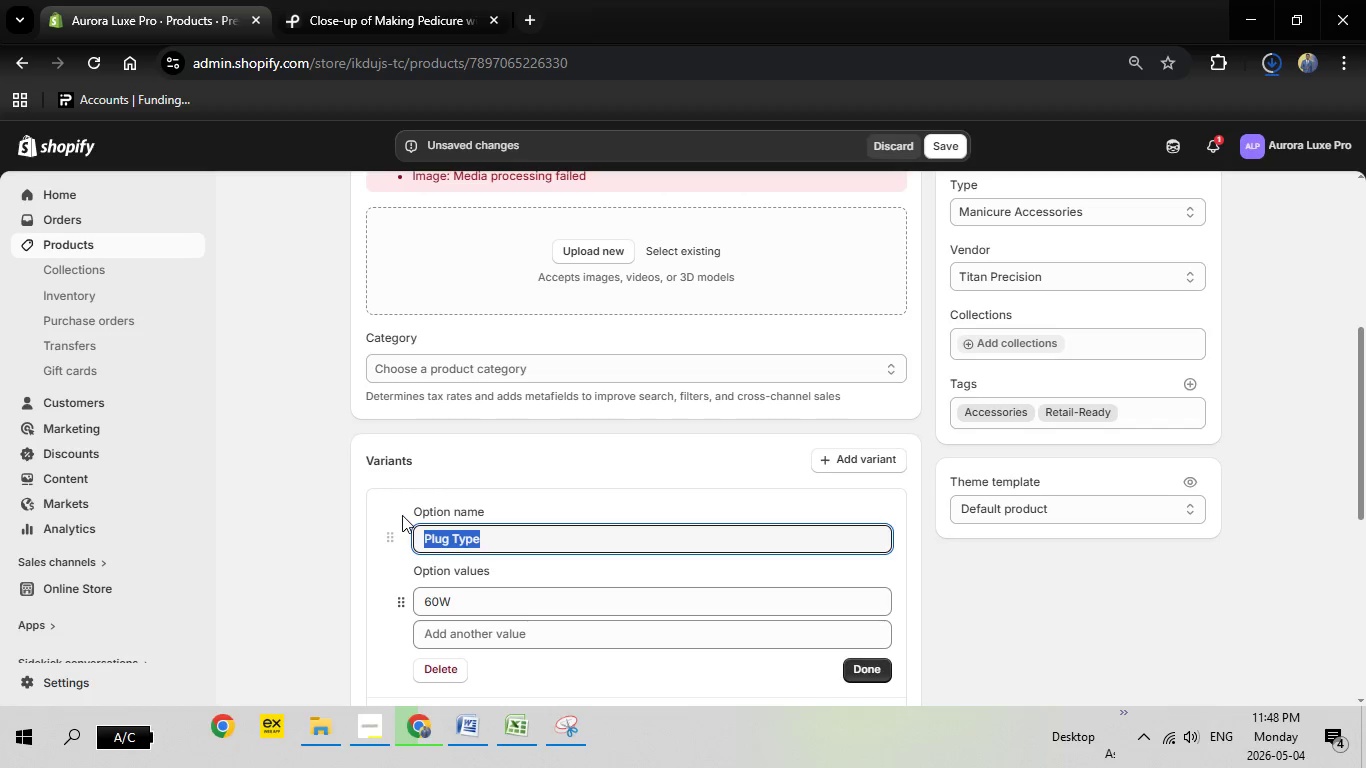 
key(Backspace)
type(Size)
 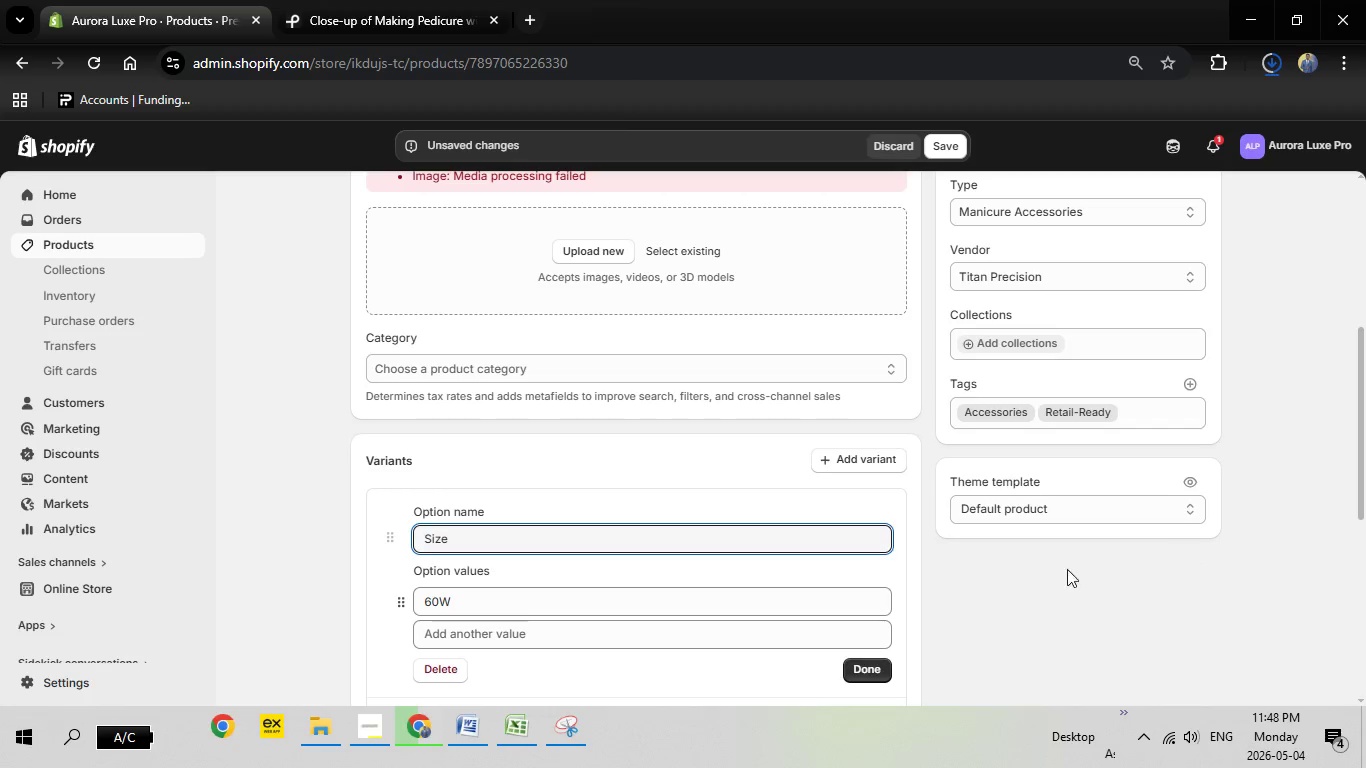 
left_click_drag(start_coordinate=[476, 600], to_coordinate=[380, 594])
 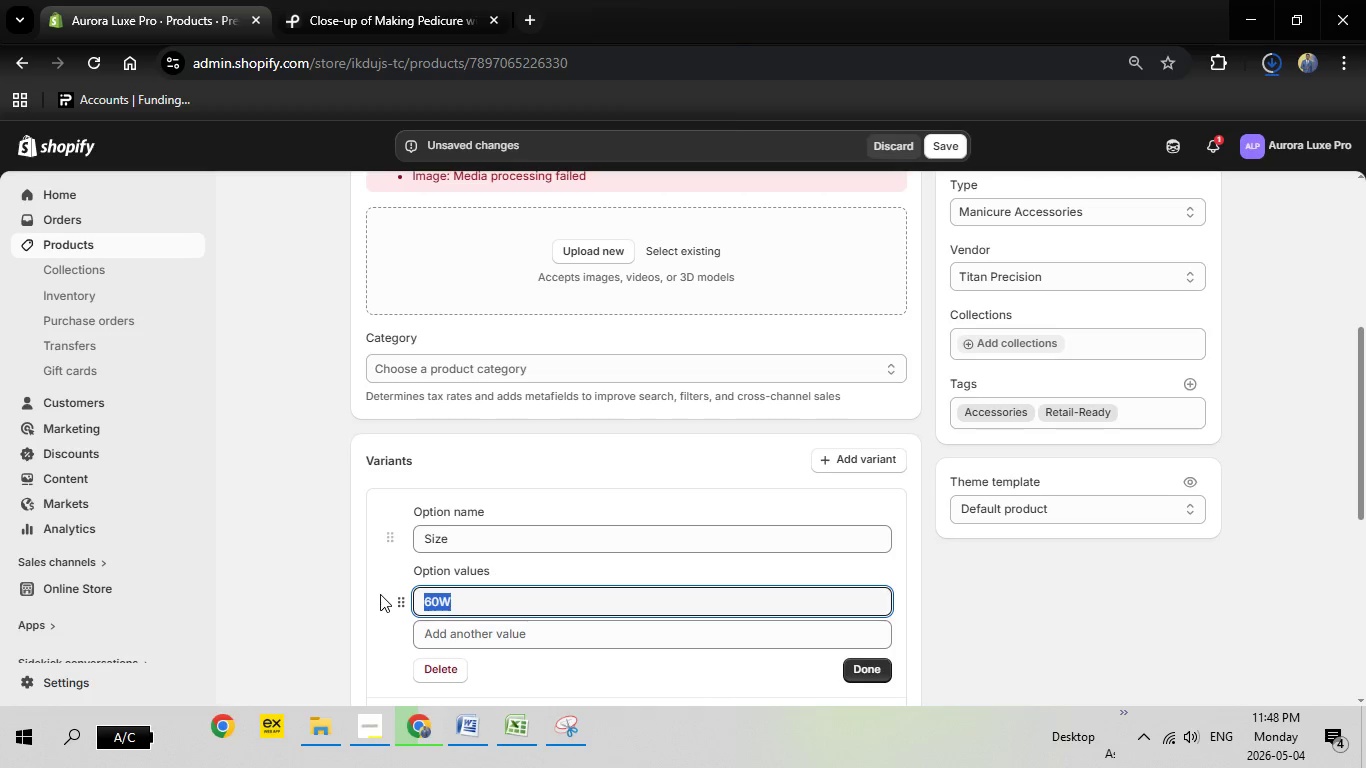 
type(Standard)
 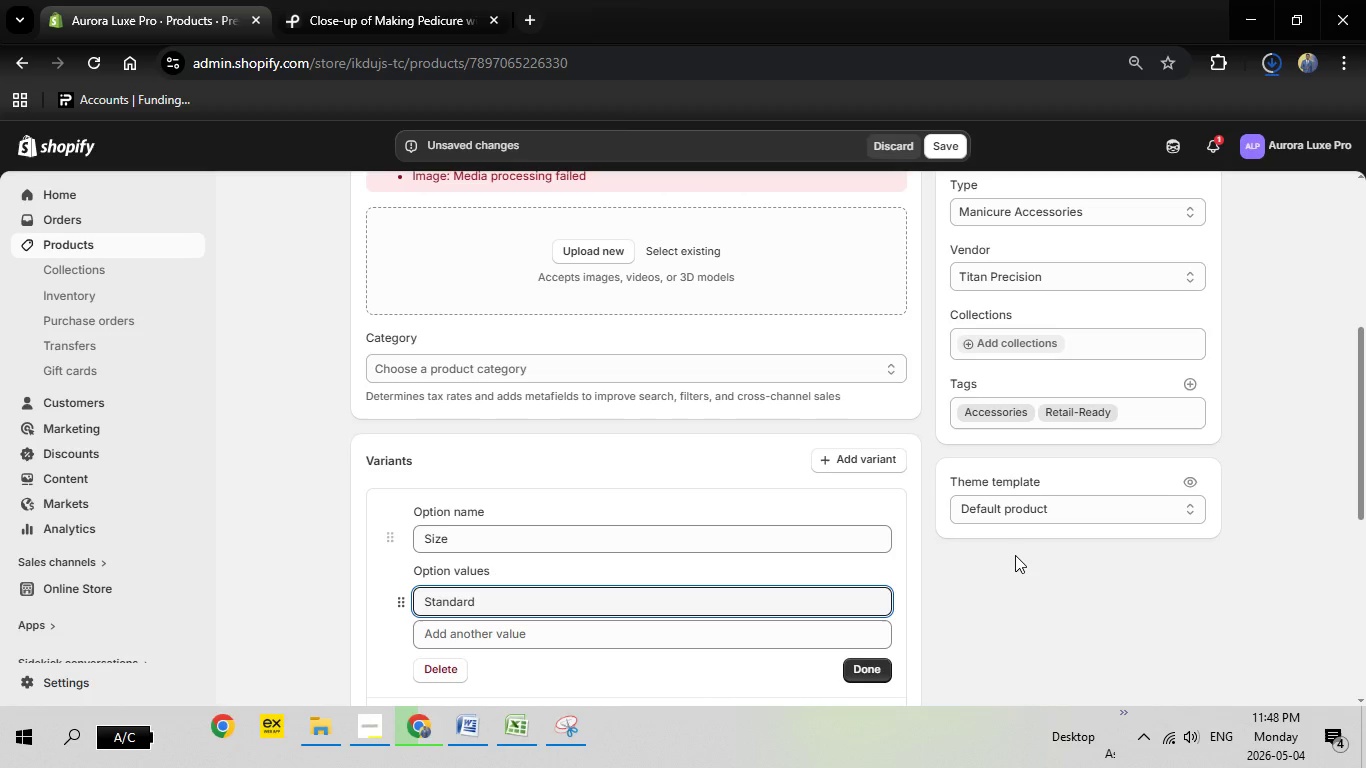 
scroll: coordinate [1015, 555], scroll_direction: down, amount: 2.0
 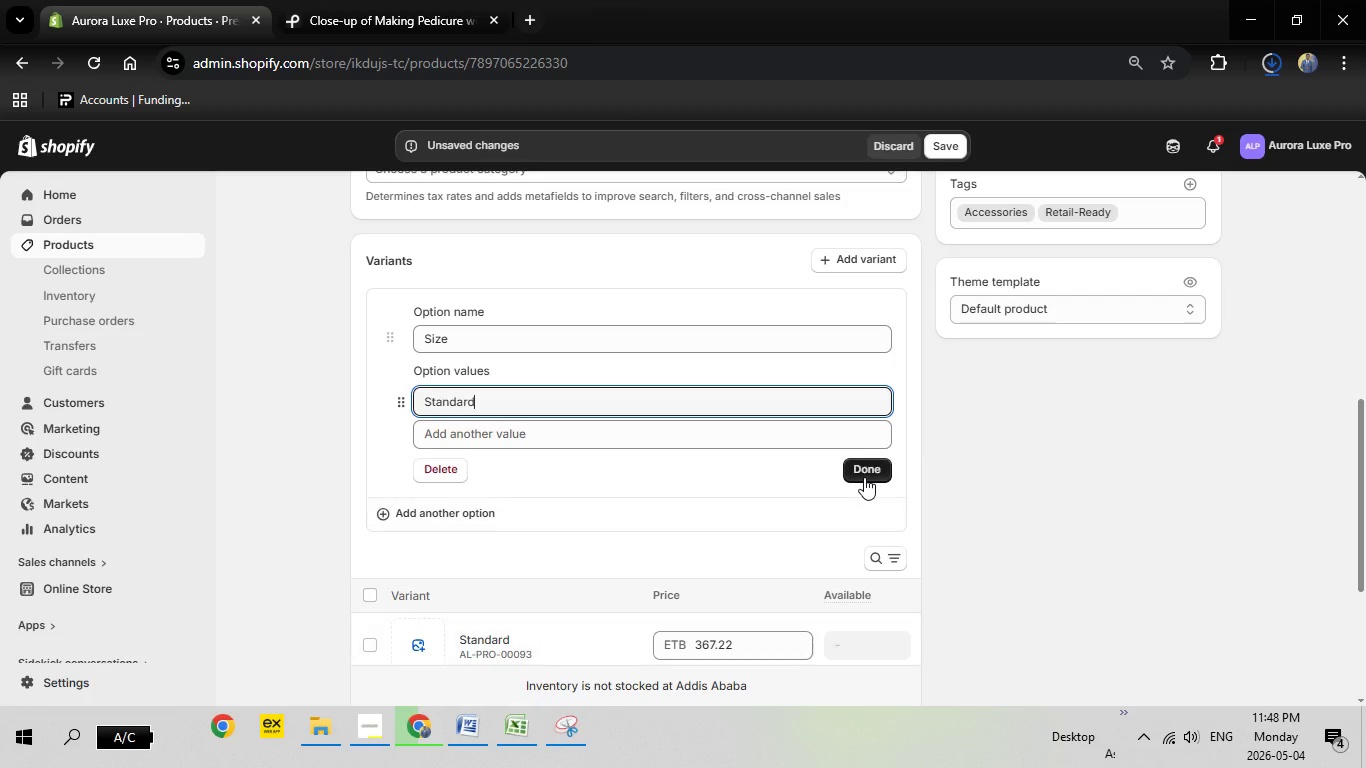 
left_click([864, 477])
 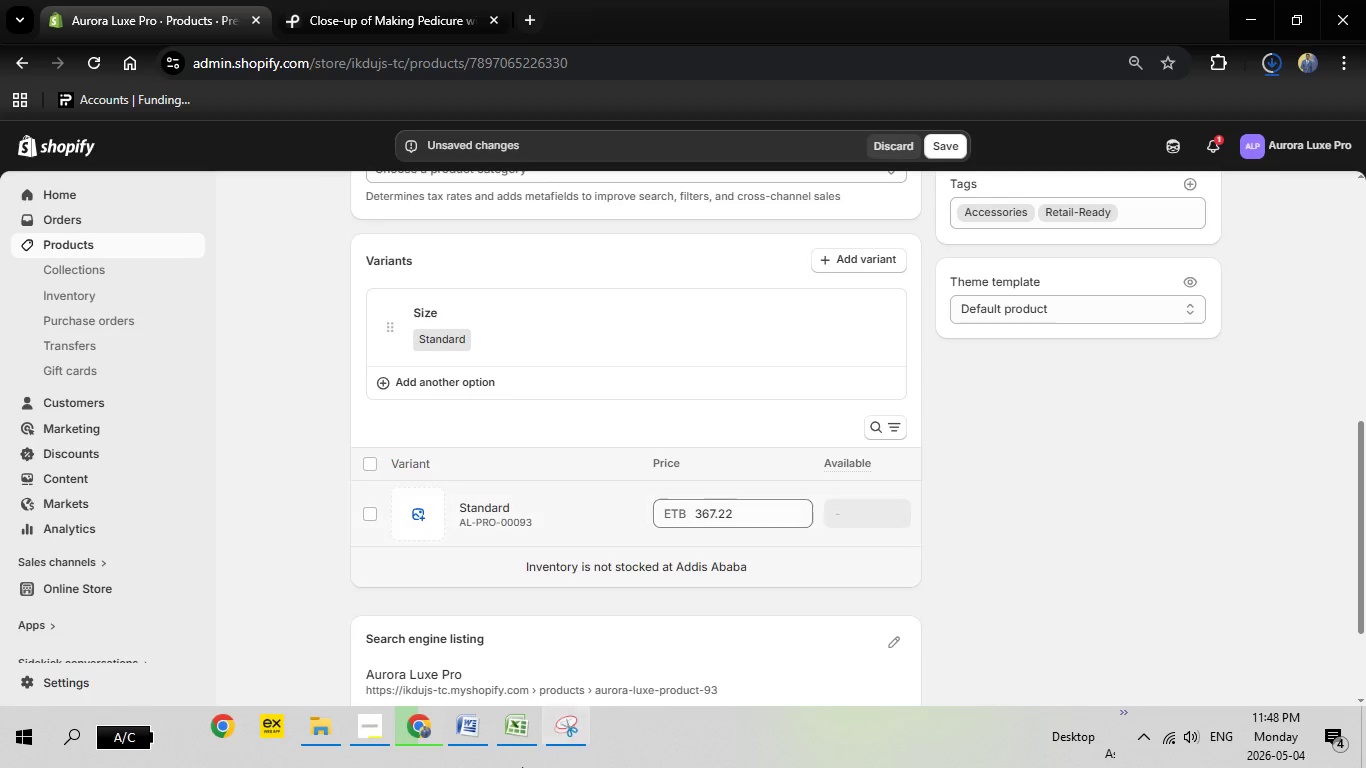 
left_click([459, 728])
 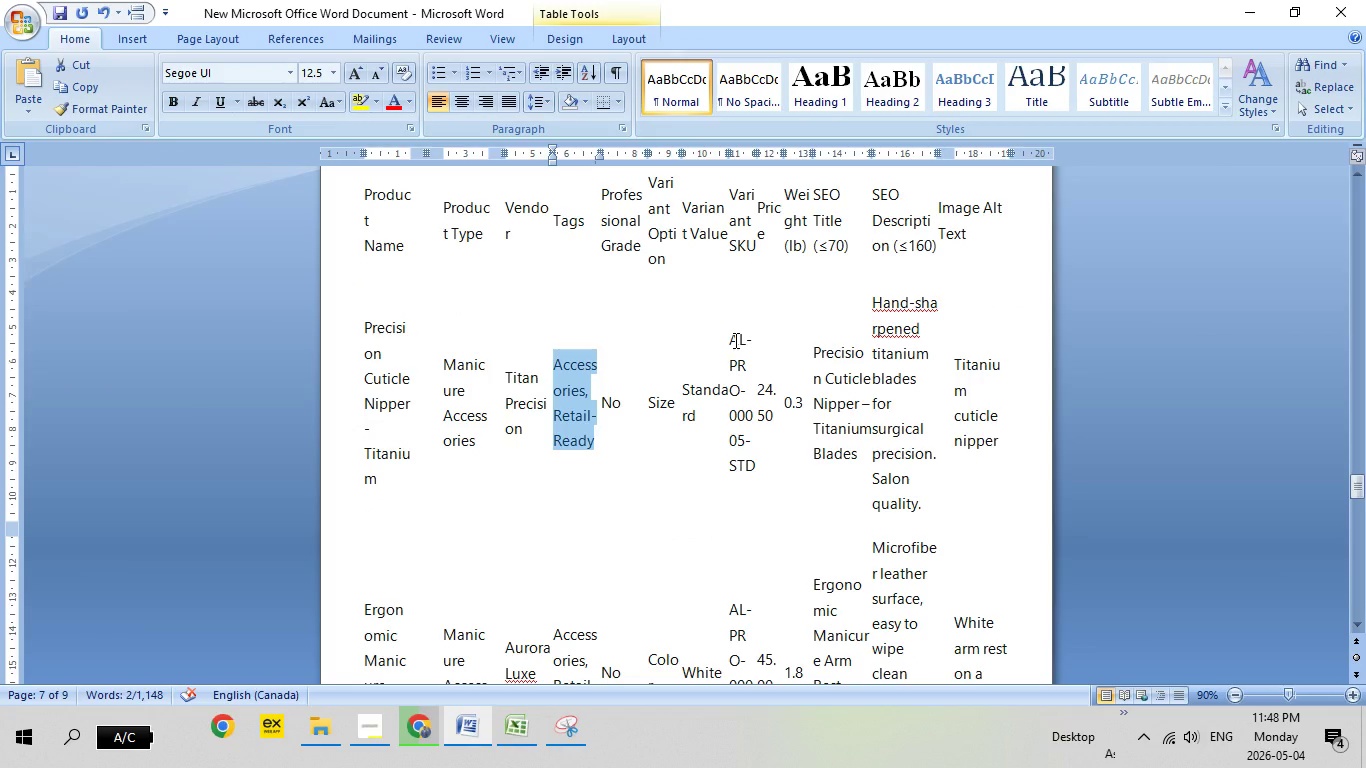 
left_click_drag(start_coordinate=[734, 340], to_coordinate=[741, 445])
 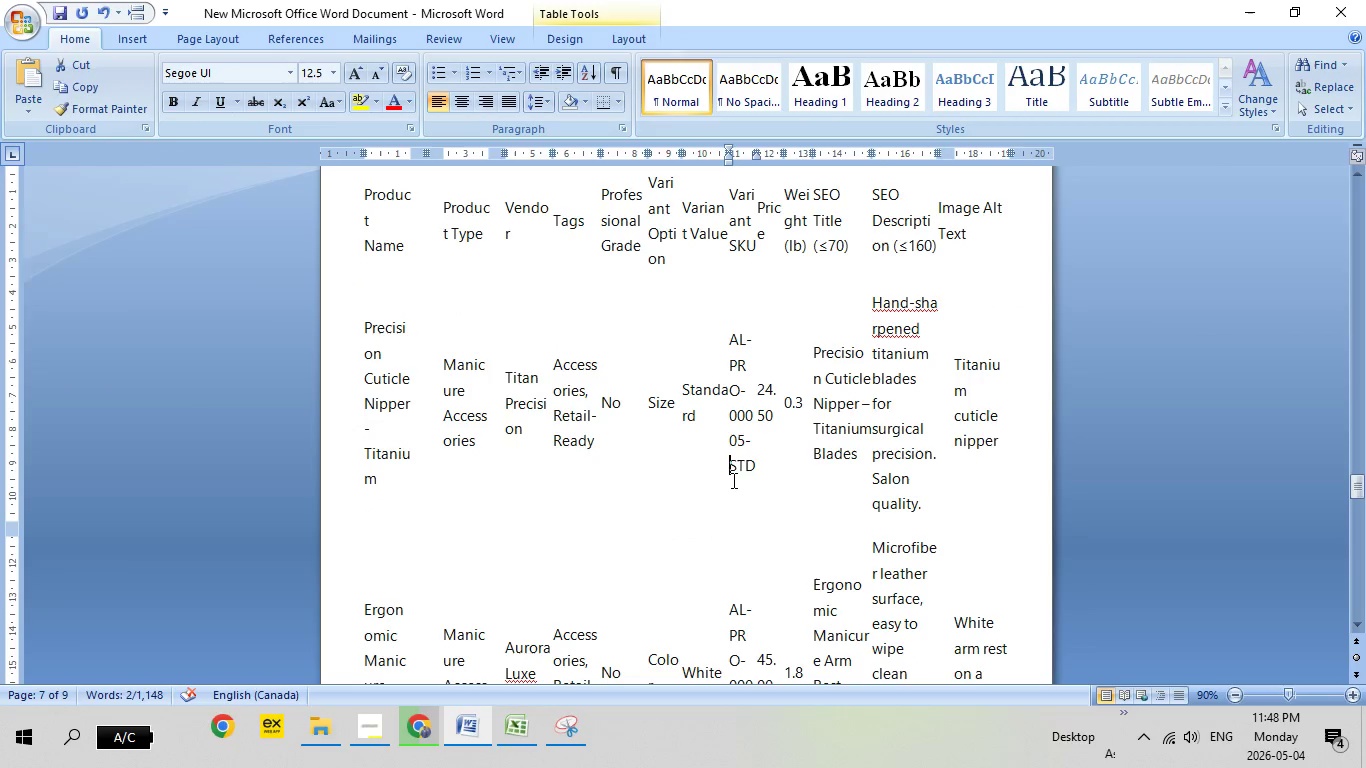 
left_click([732, 480])
 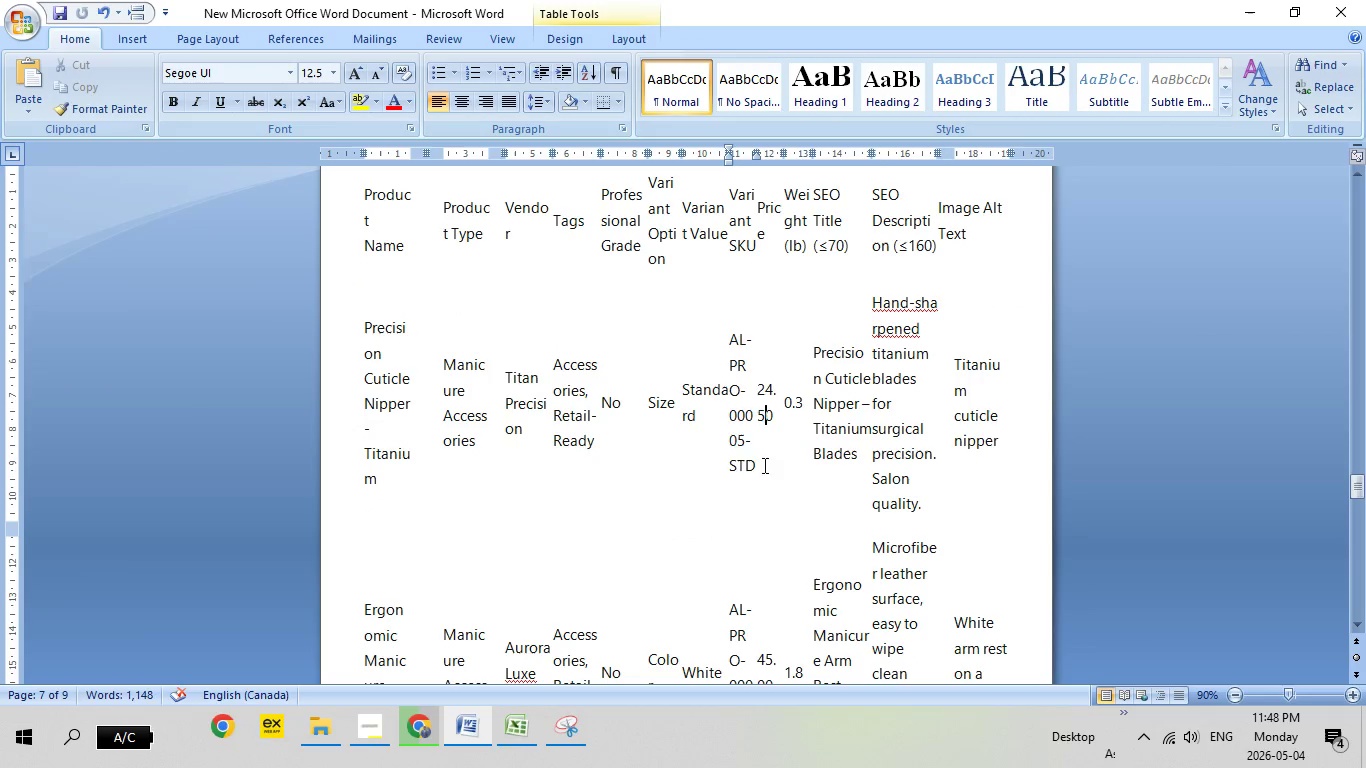 
left_click_drag(start_coordinate=[762, 465], to_coordinate=[707, 375])
 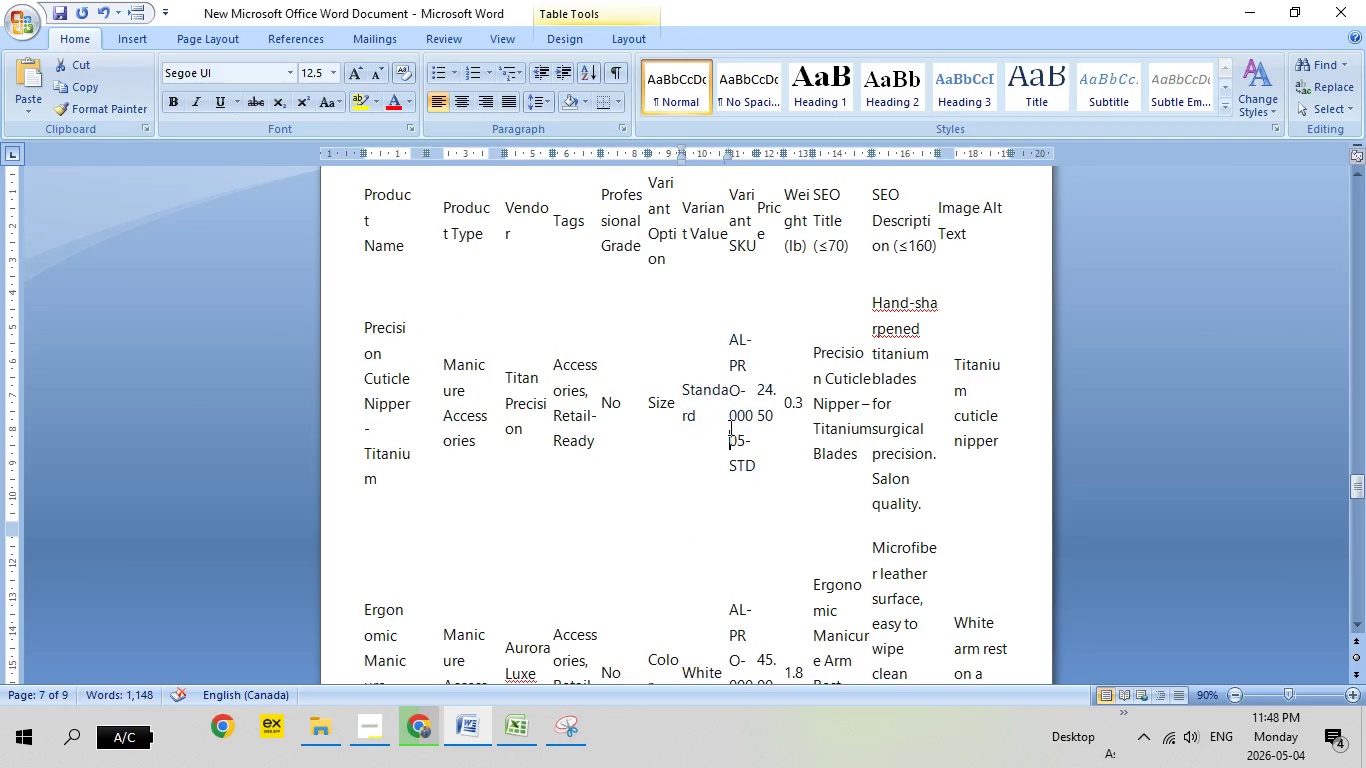 
left_click([729, 427])
 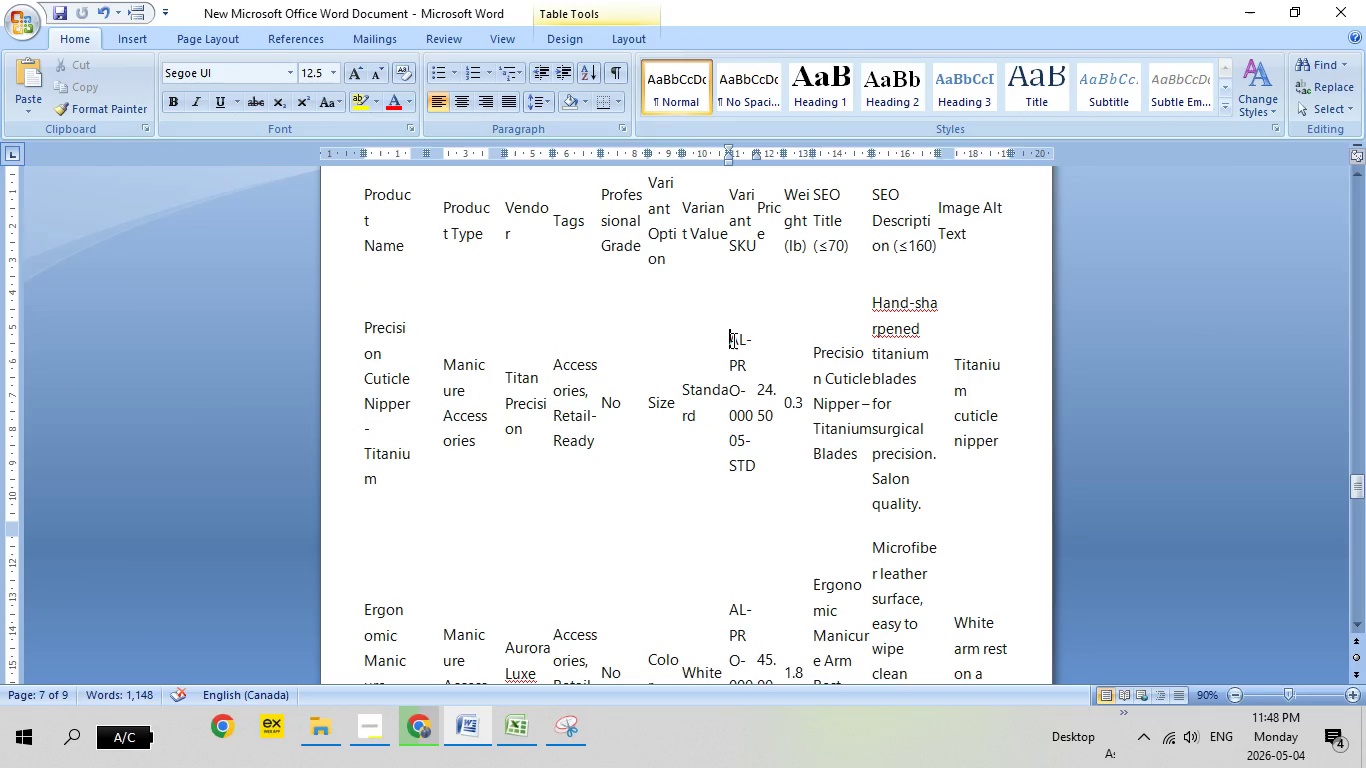 
left_click_drag(start_coordinate=[730, 341], to_coordinate=[755, 473])
 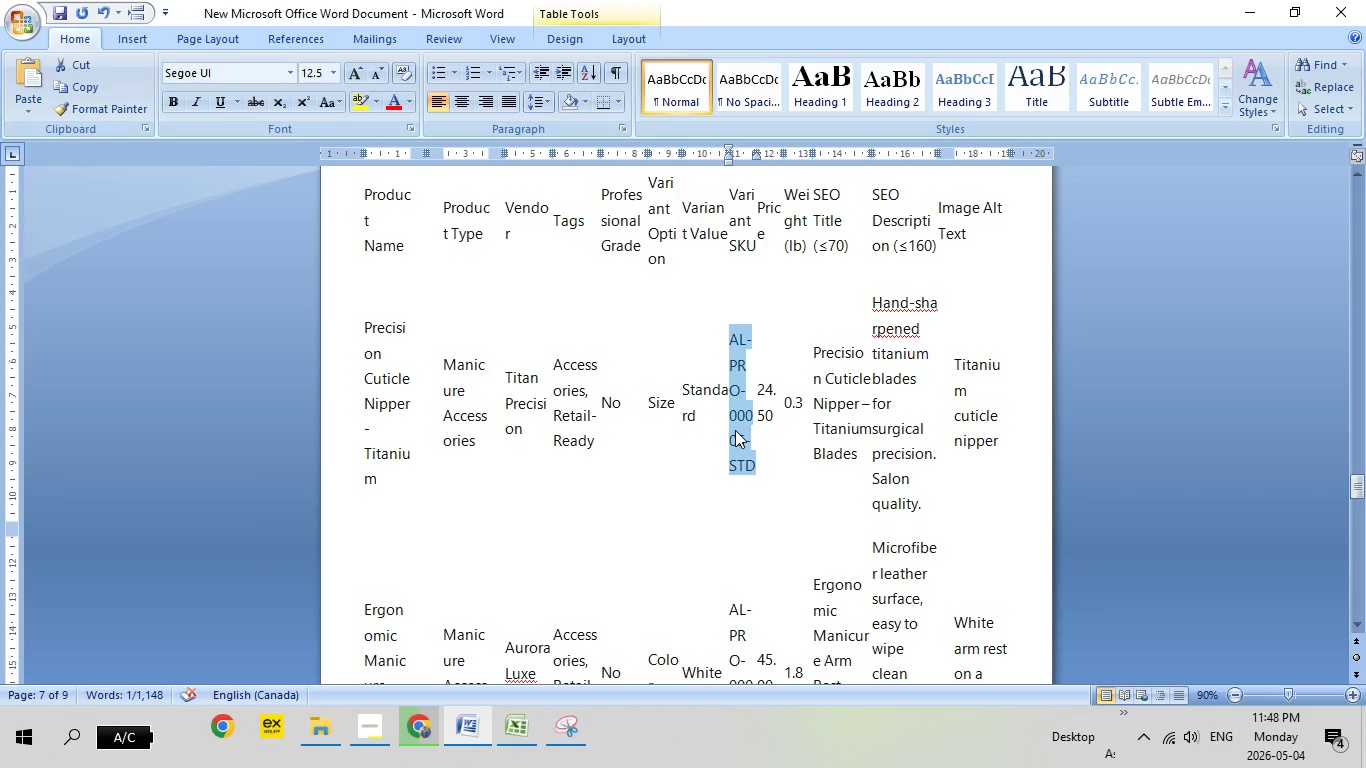 
right_click([735, 430])
 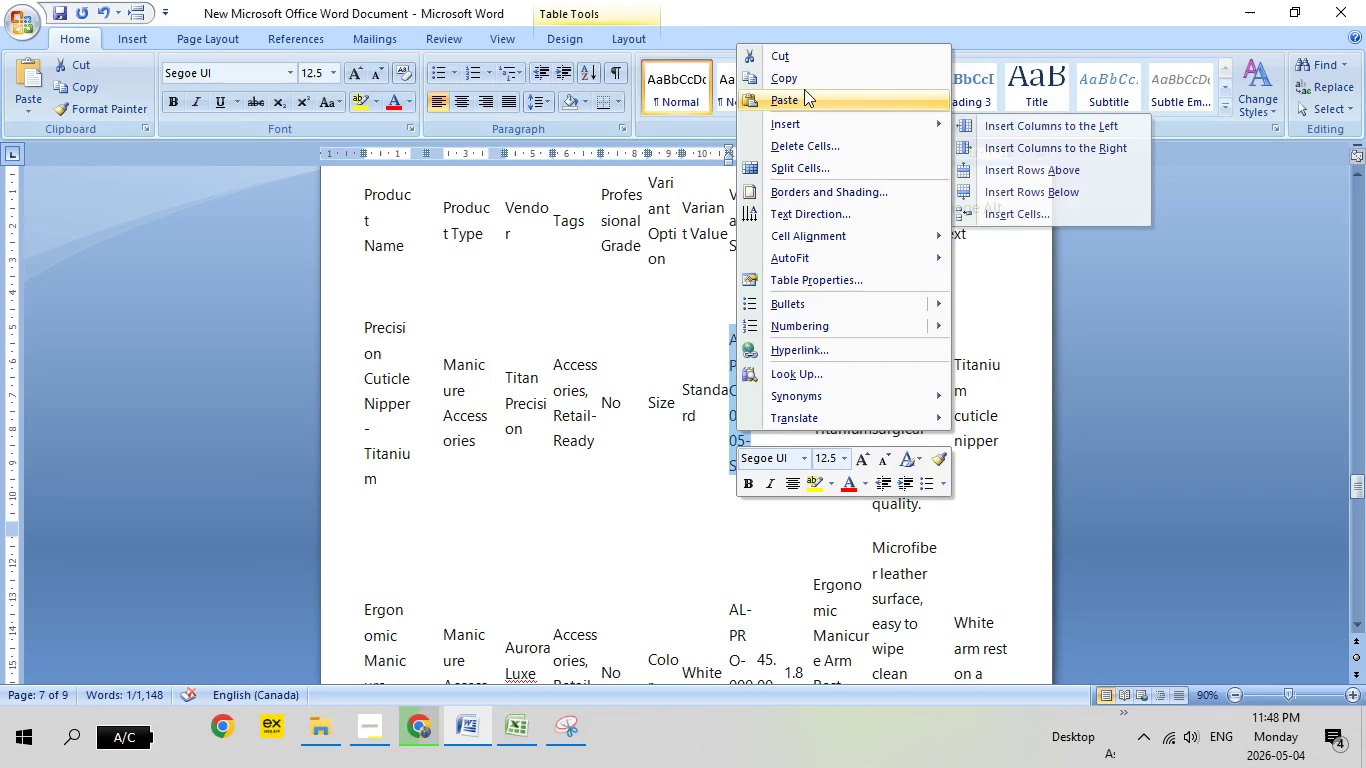 
left_click([805, 86])
 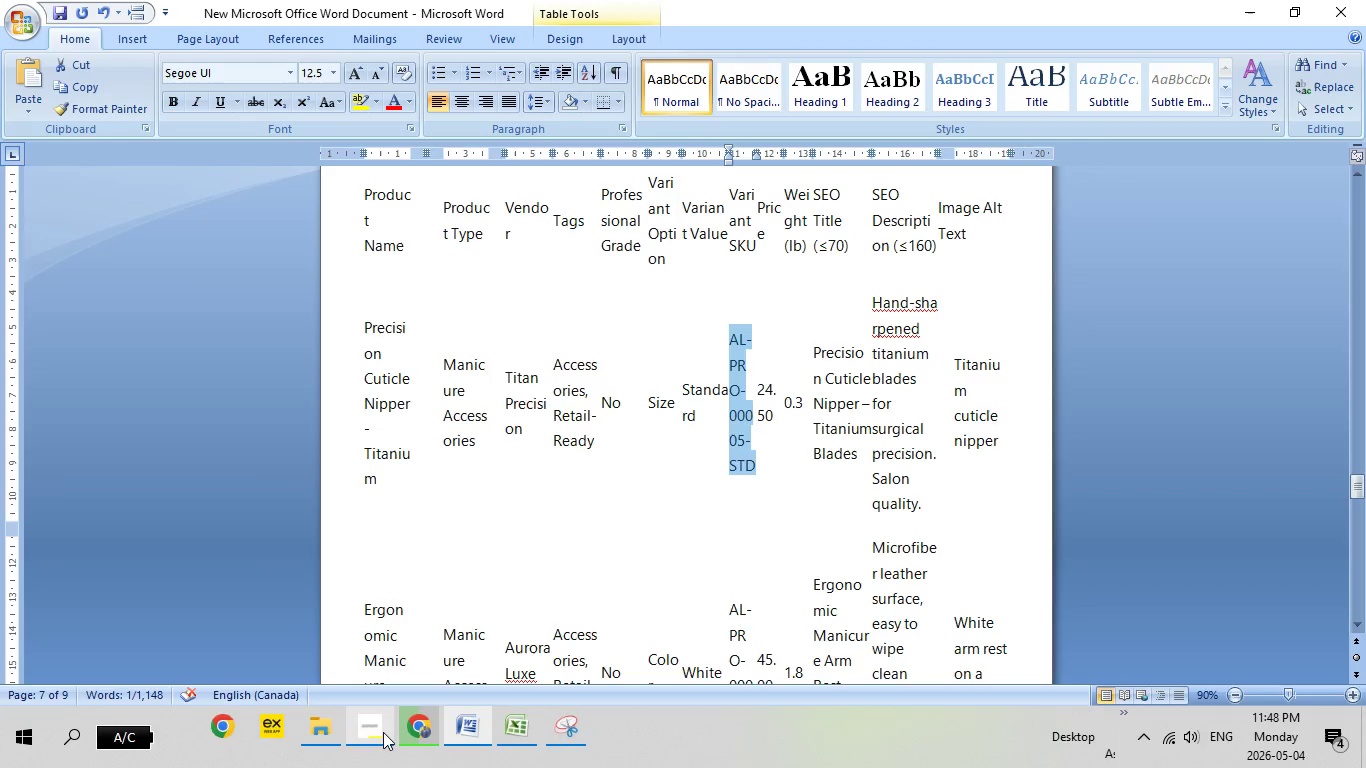 
left_click([383, 732])